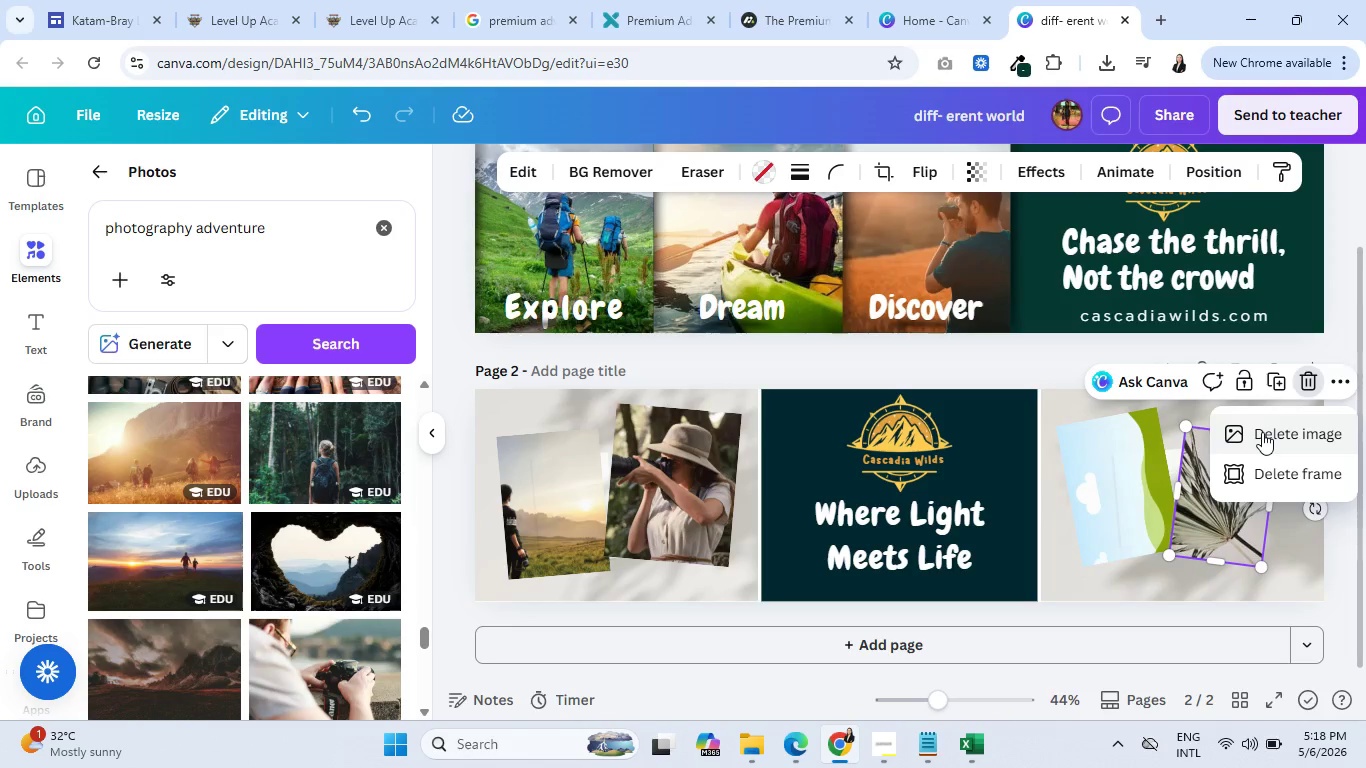 
left_click([1262, 432])
 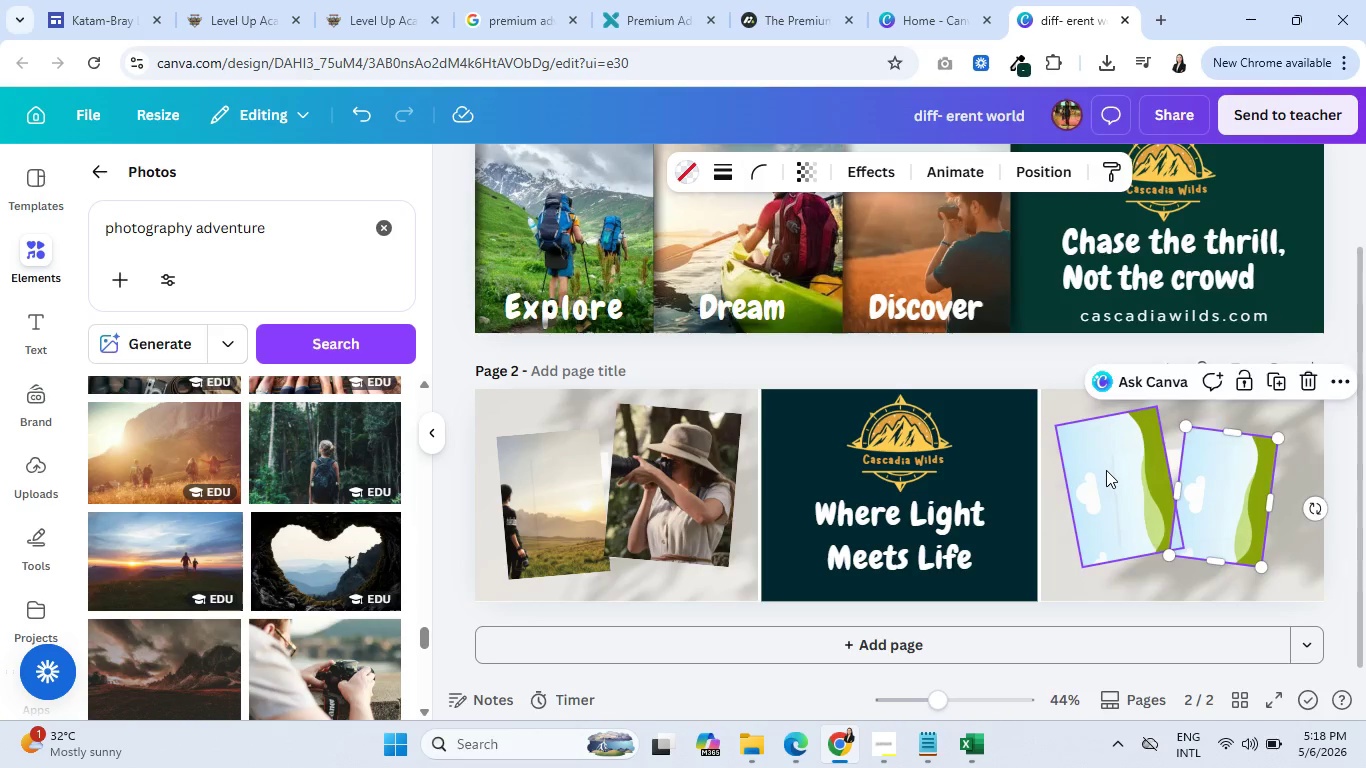 
left_click([1106, 470])
 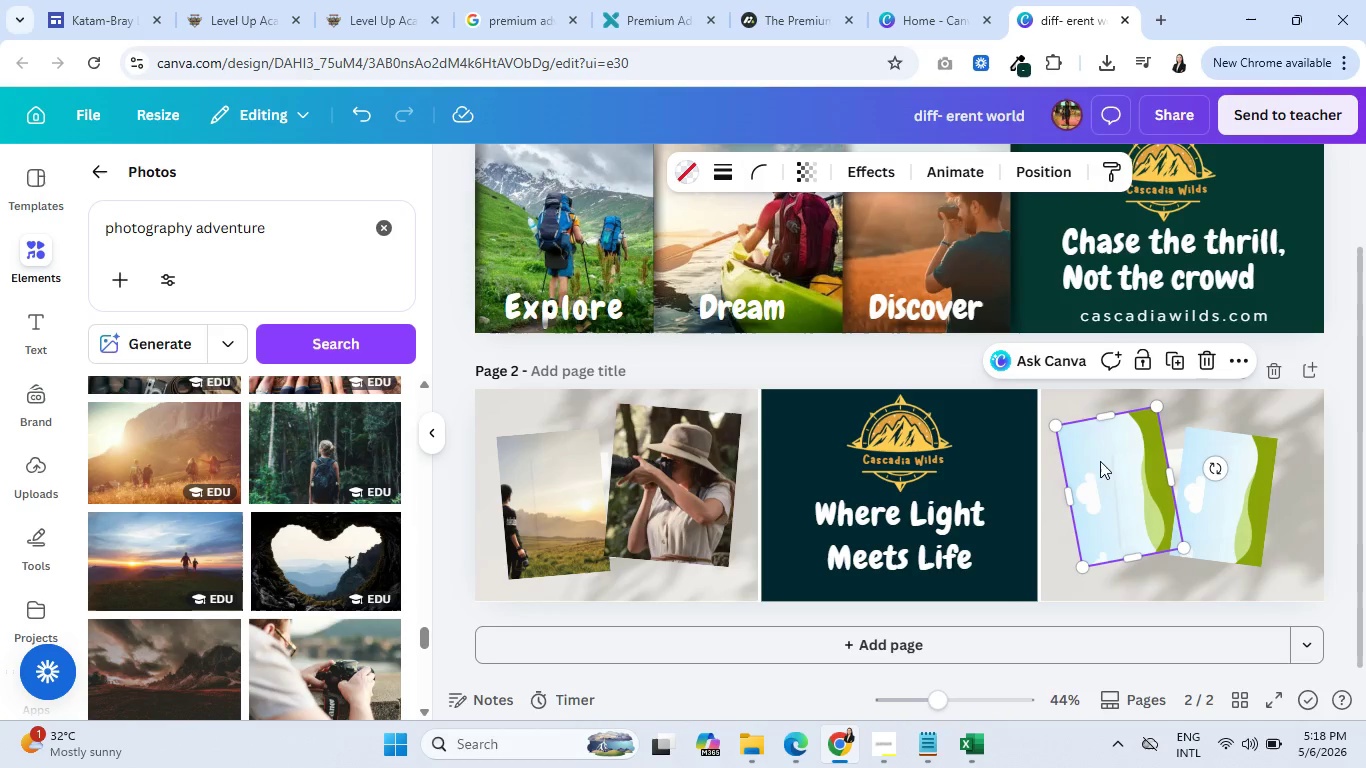 
mouse_move([234, 547])
 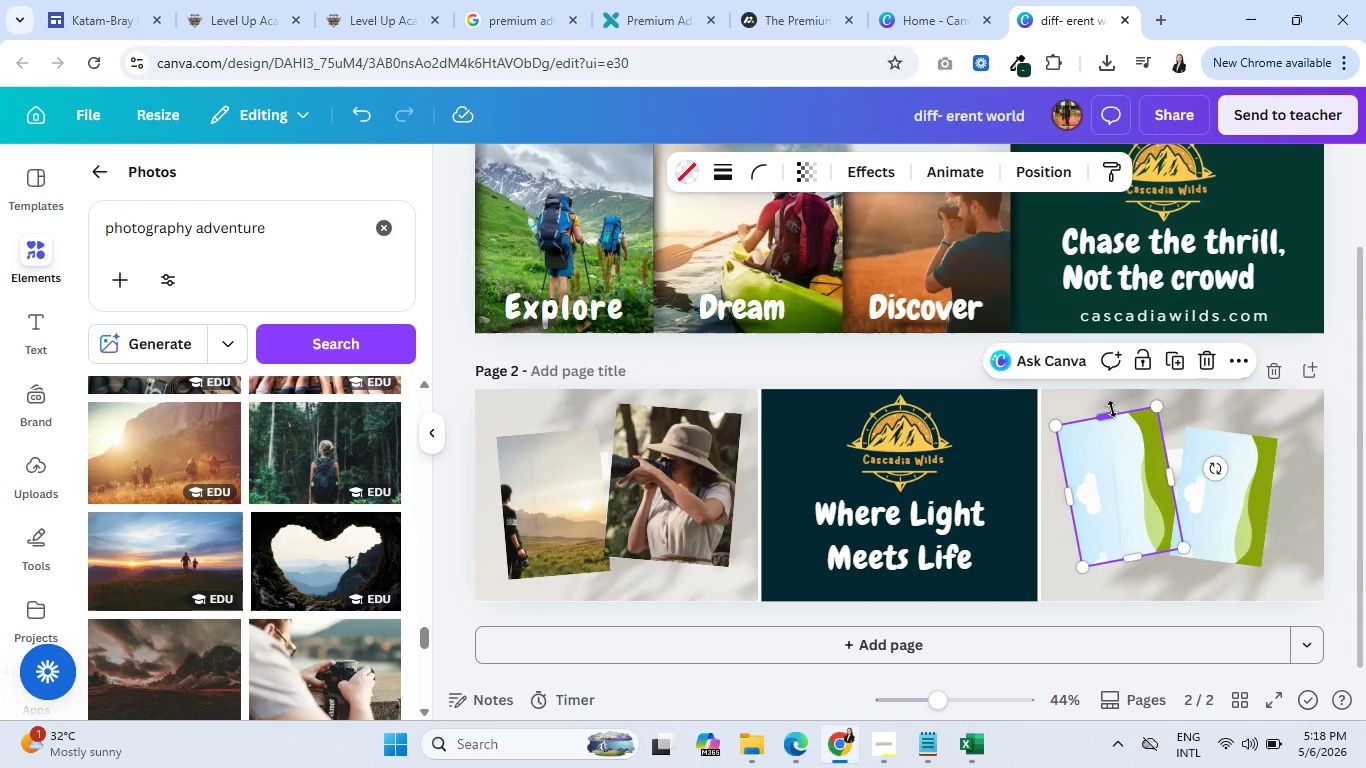 
wait(6.15)
 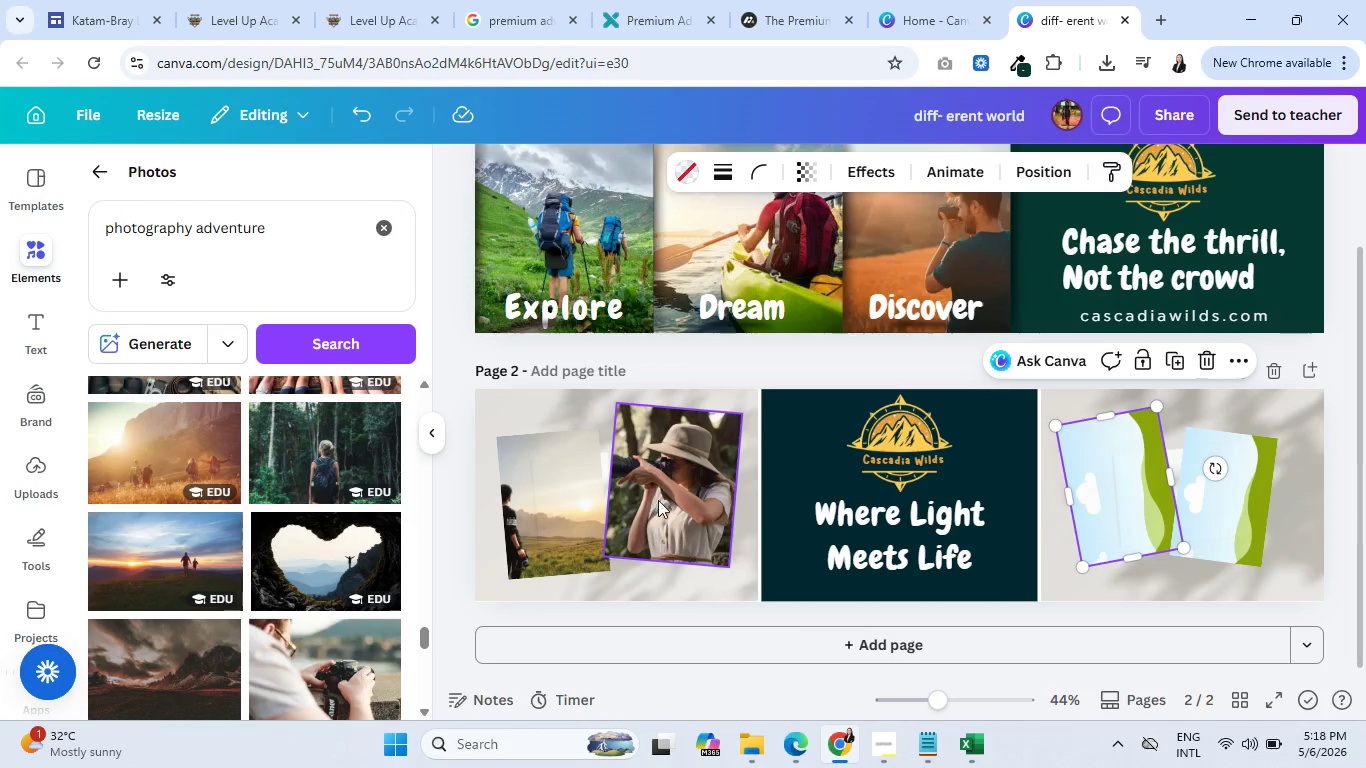 
left_click([1210, 361])
 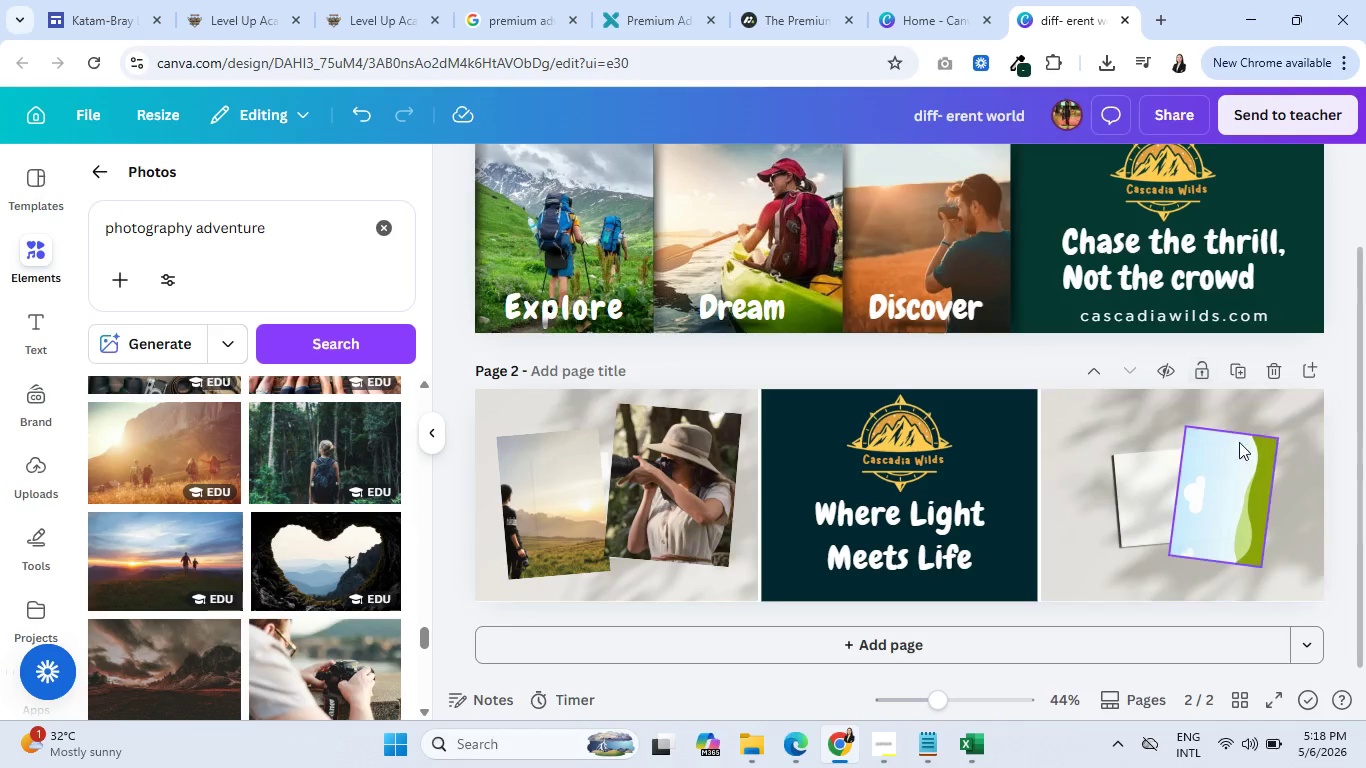 
left_click([1227, 463])
 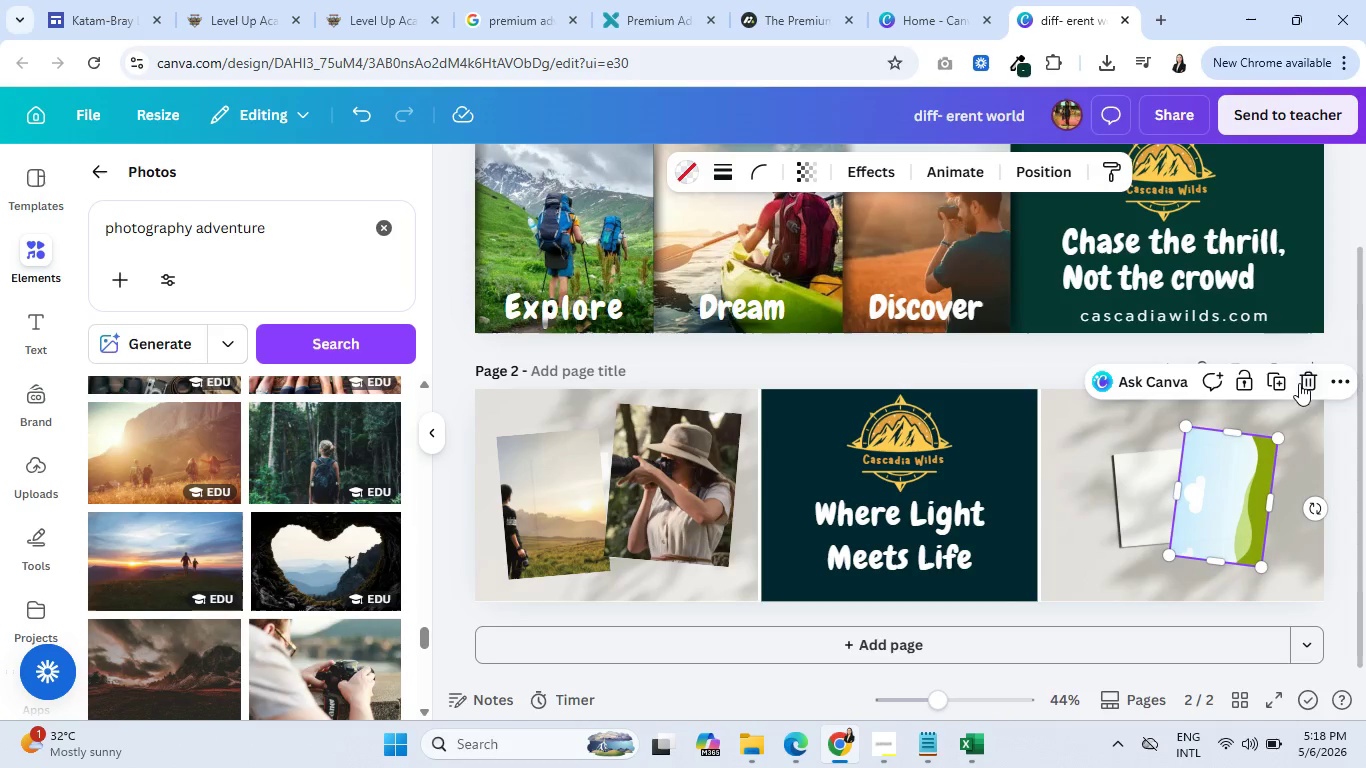 
left_click([1306, 383])
 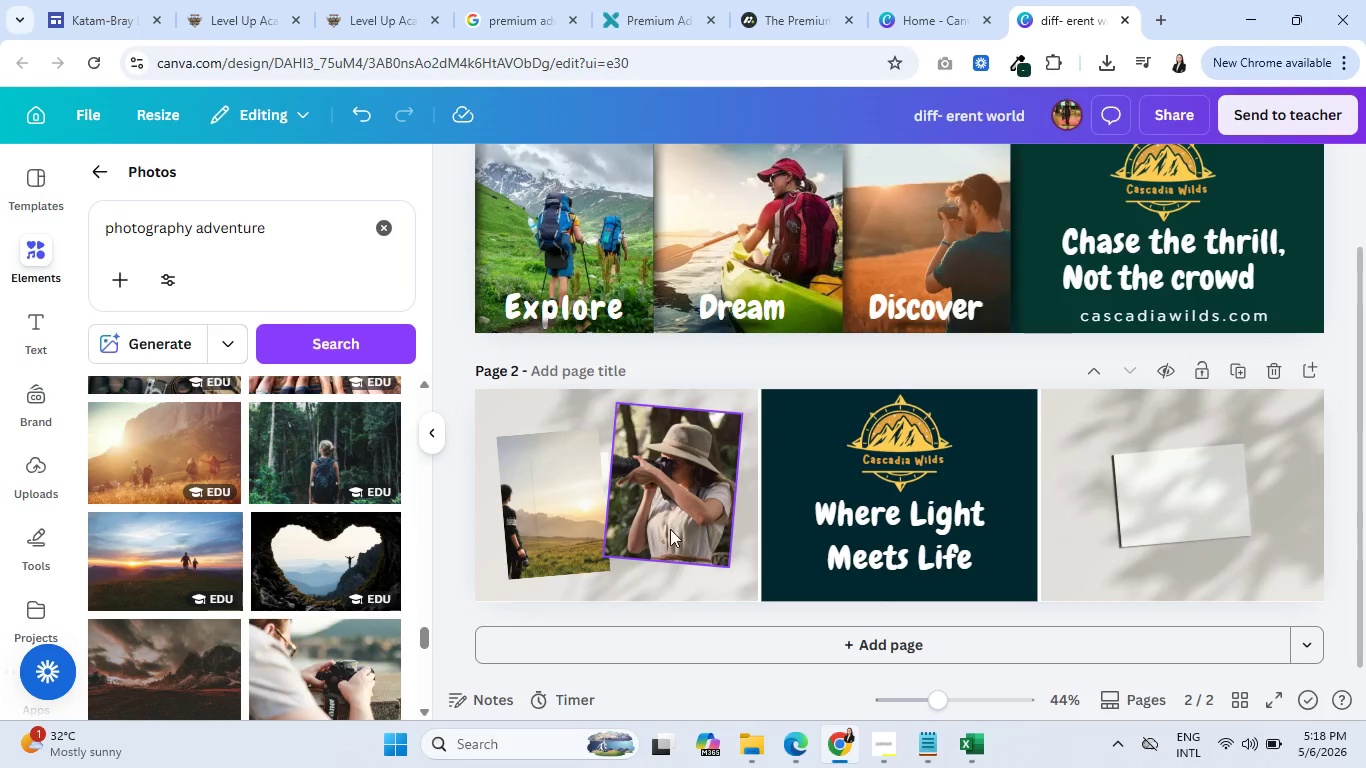 
left_click([668, 529])
 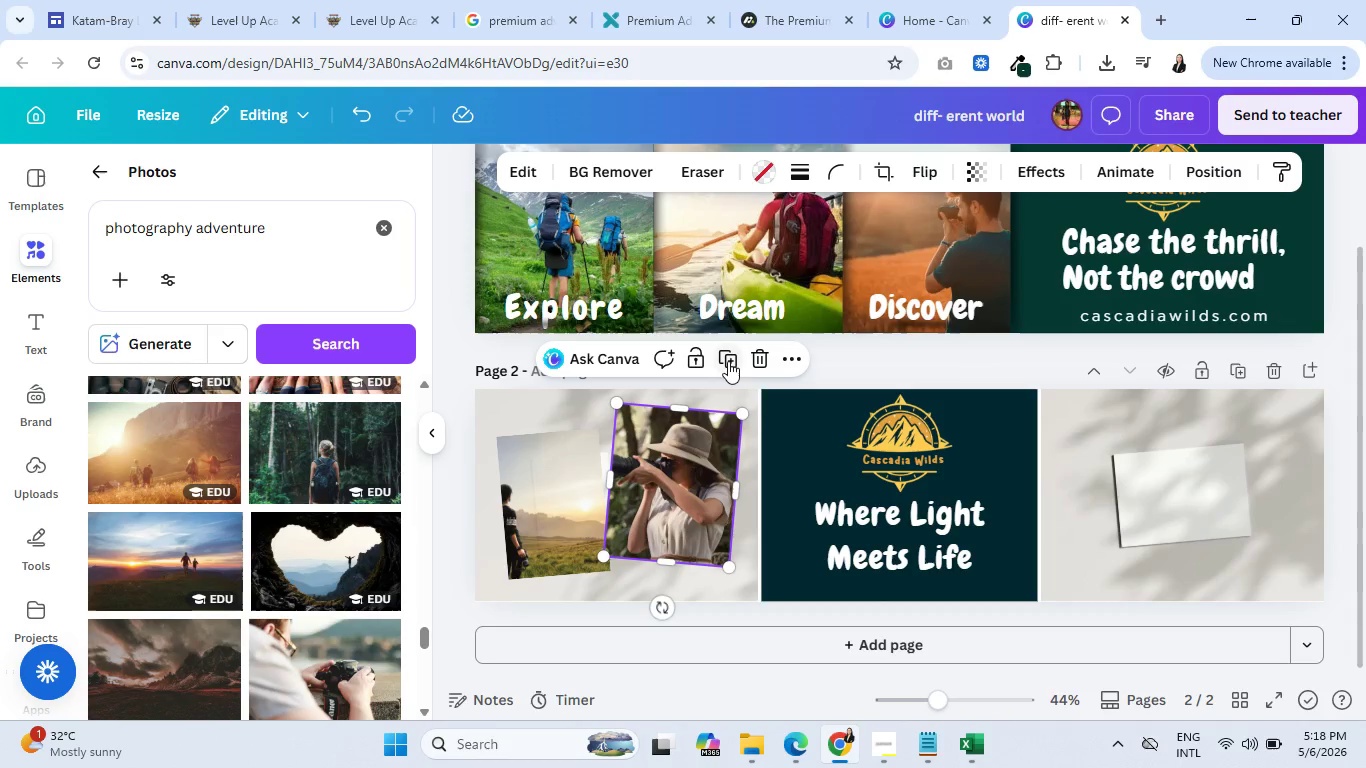 
left_click([728, 359])
 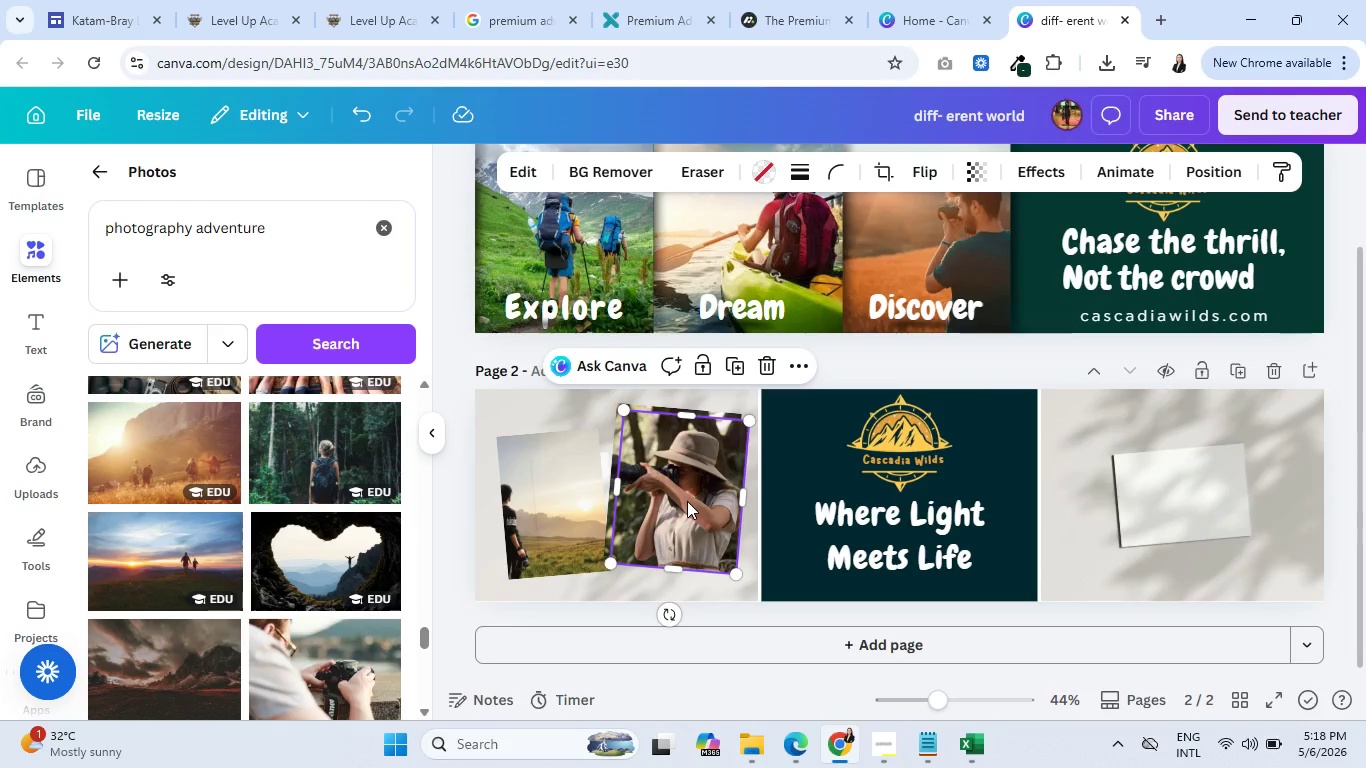 
left_click_drag(start_coordinate=[687, 501], to_coordinate=[1139, 498])
 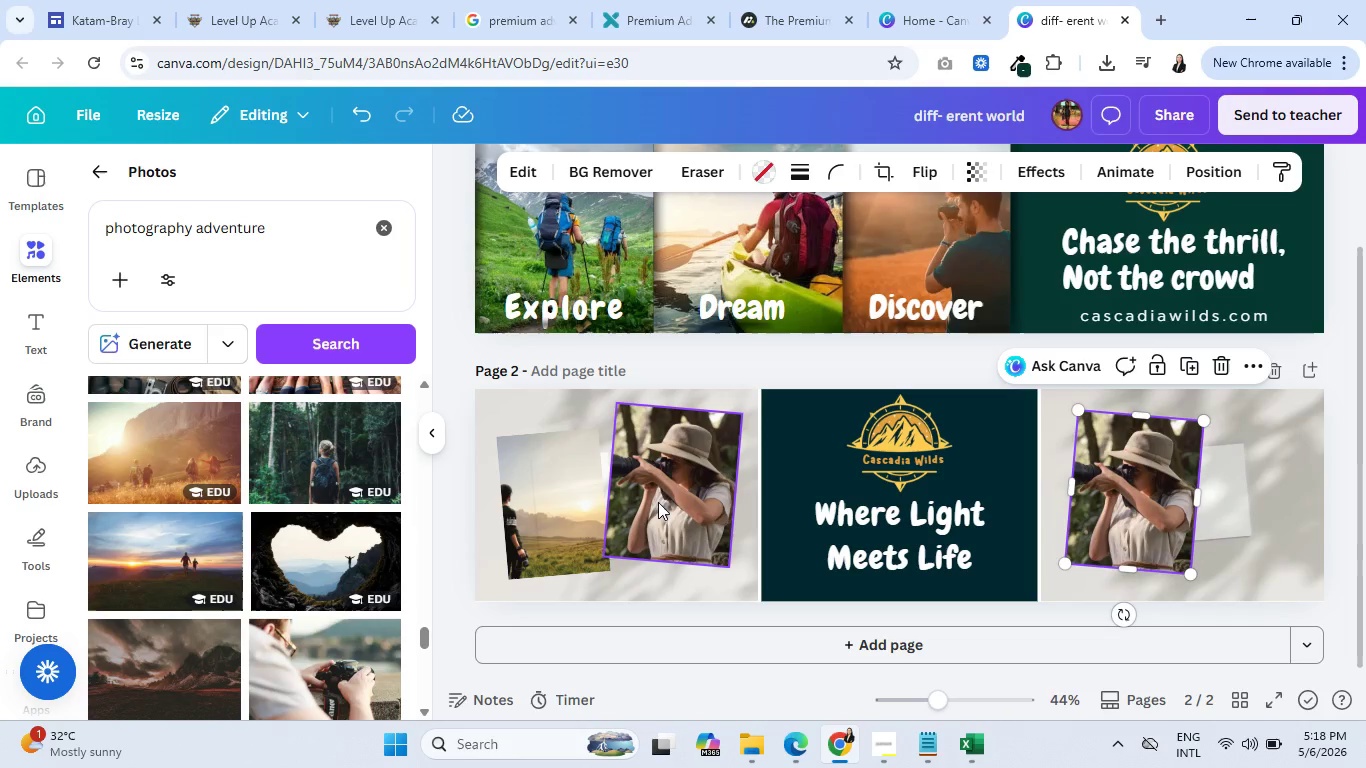 
left_click([660, 501])
 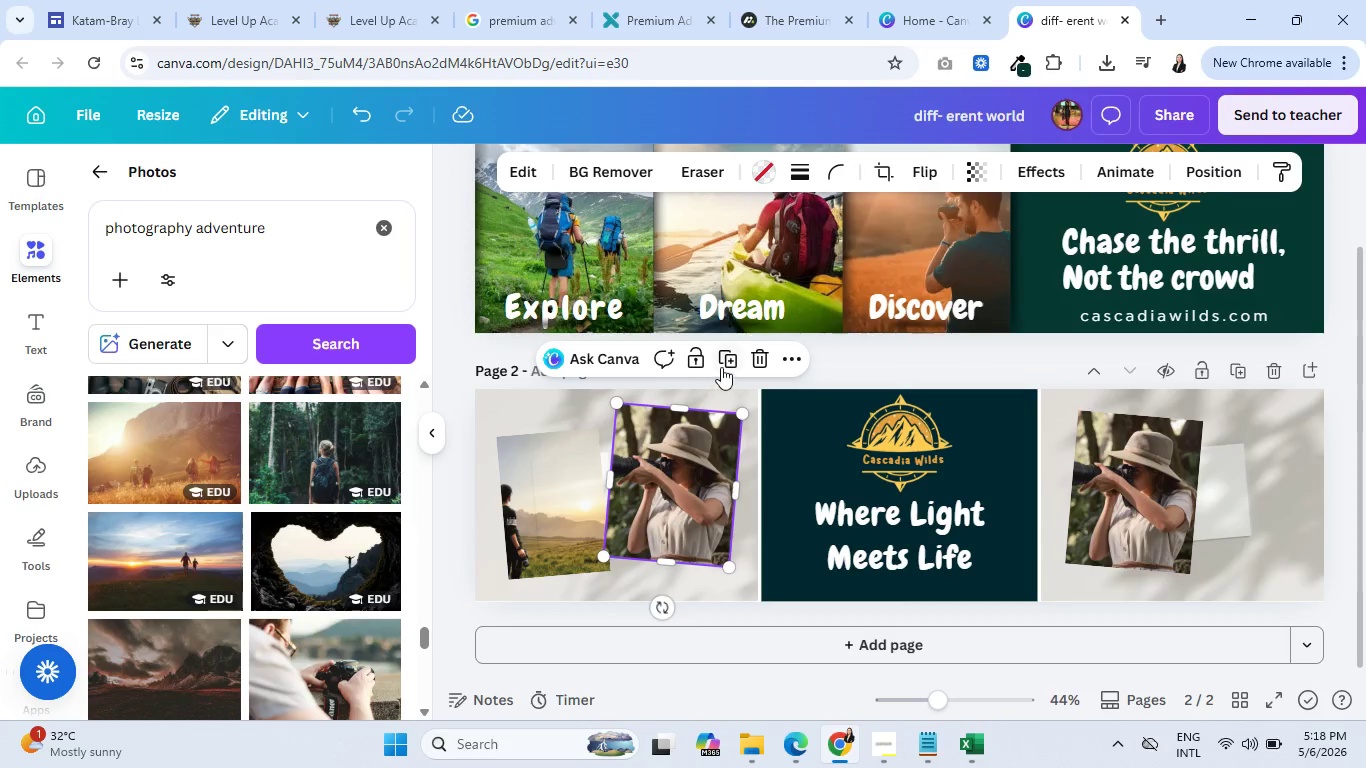 
left_click([726, 361])
 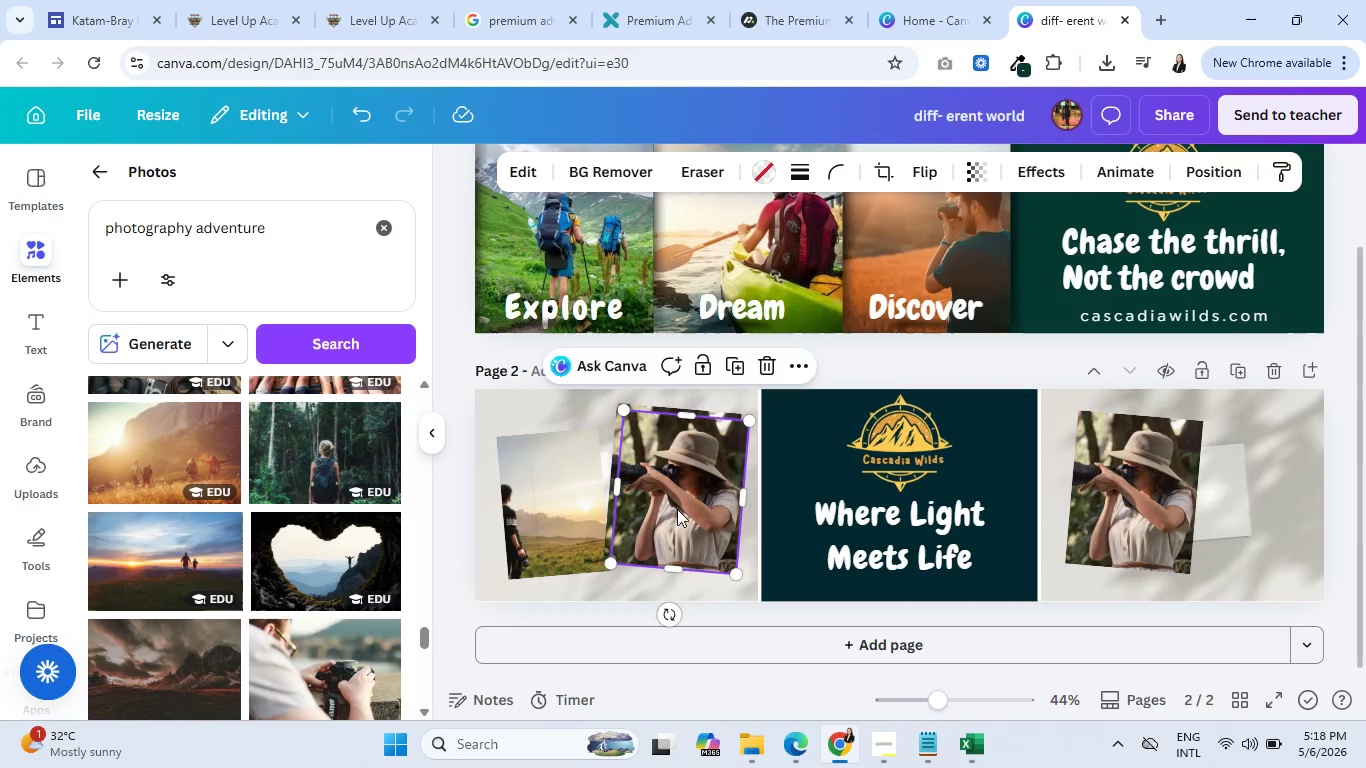 
left_click_drag(start_coordinate=[677, 509], to_coordinate=[1261, 516])
 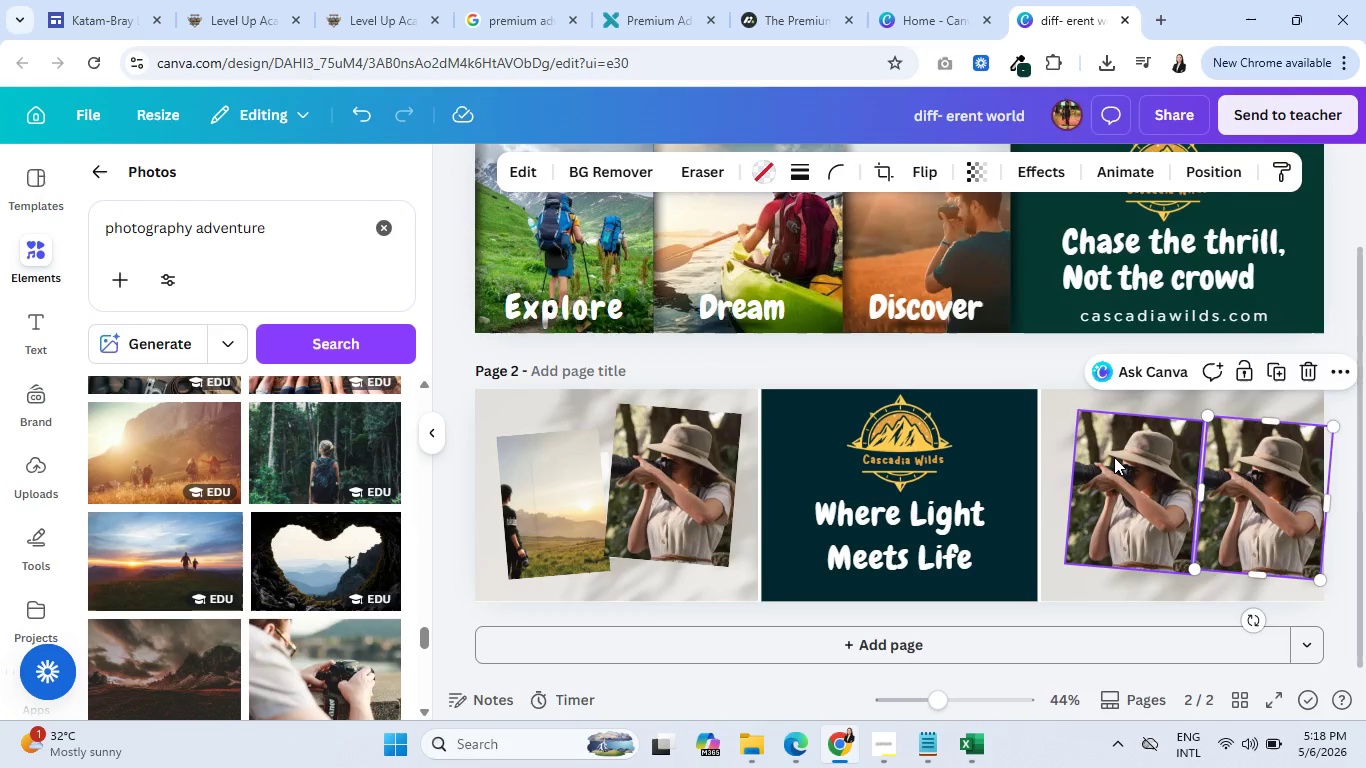 
left_click_drag(start_coordinate=[1114, 457], to_coordinate=[1104, 449])
 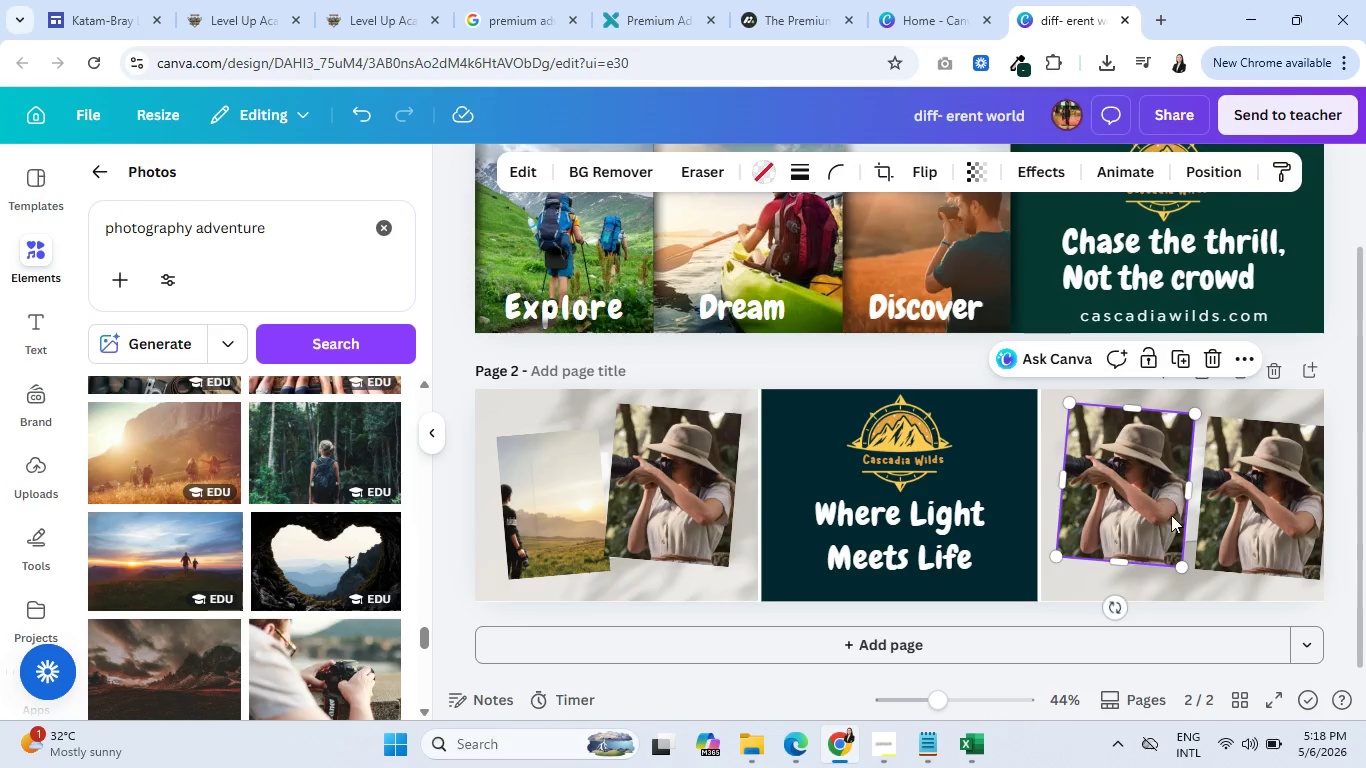 
left_click_drag(start_coordinate=[1109, 607], to_coordinate=[1141, 603])
 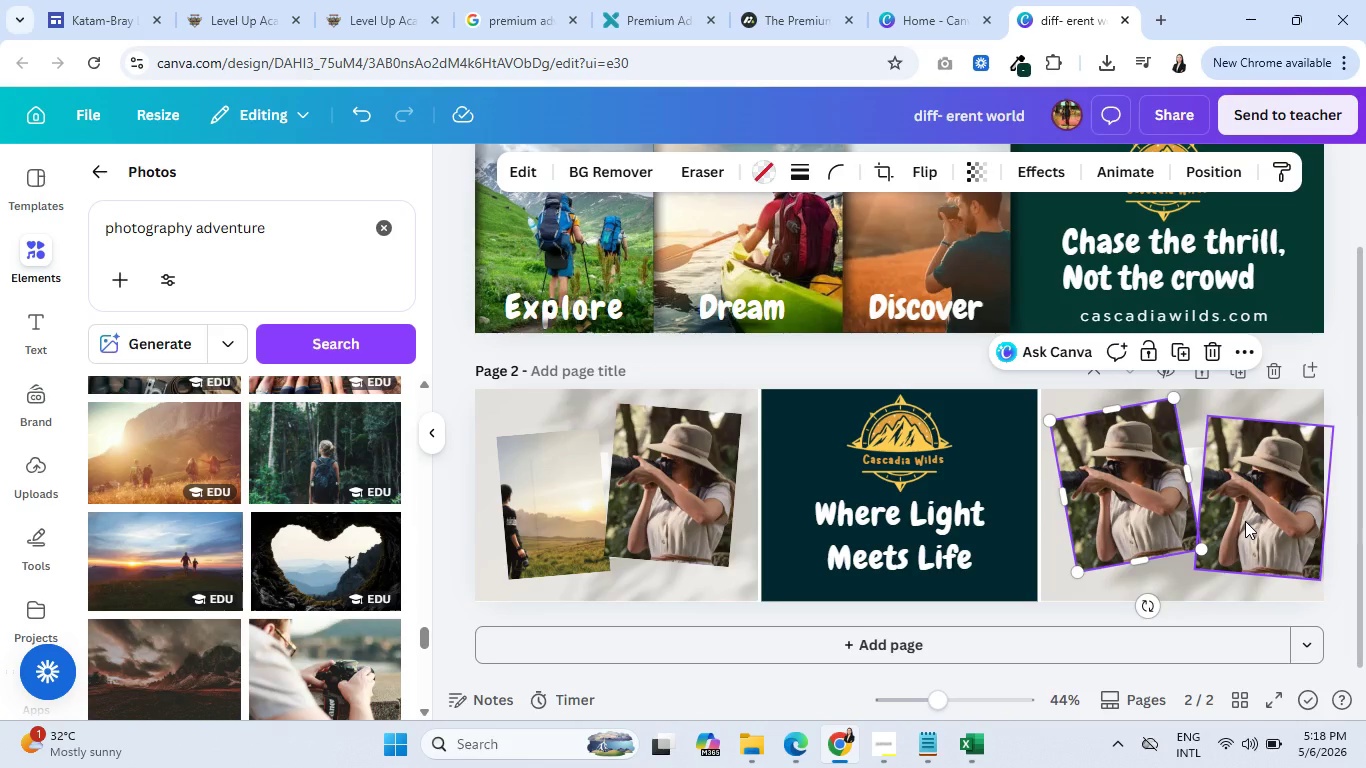 
left_click([1245, 521])
 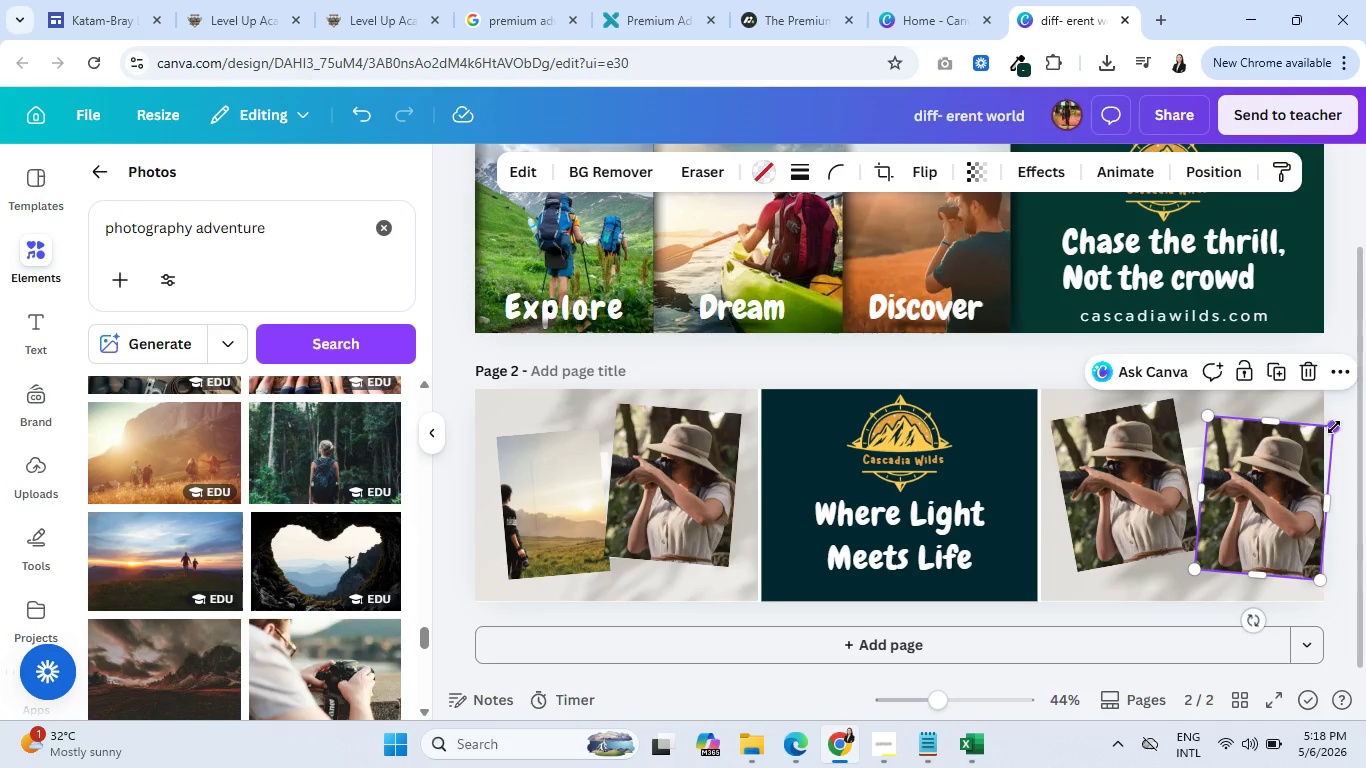 
left_click_drag(start_coordinate=[1335, 427], to_coordinate=[1270, 426])
 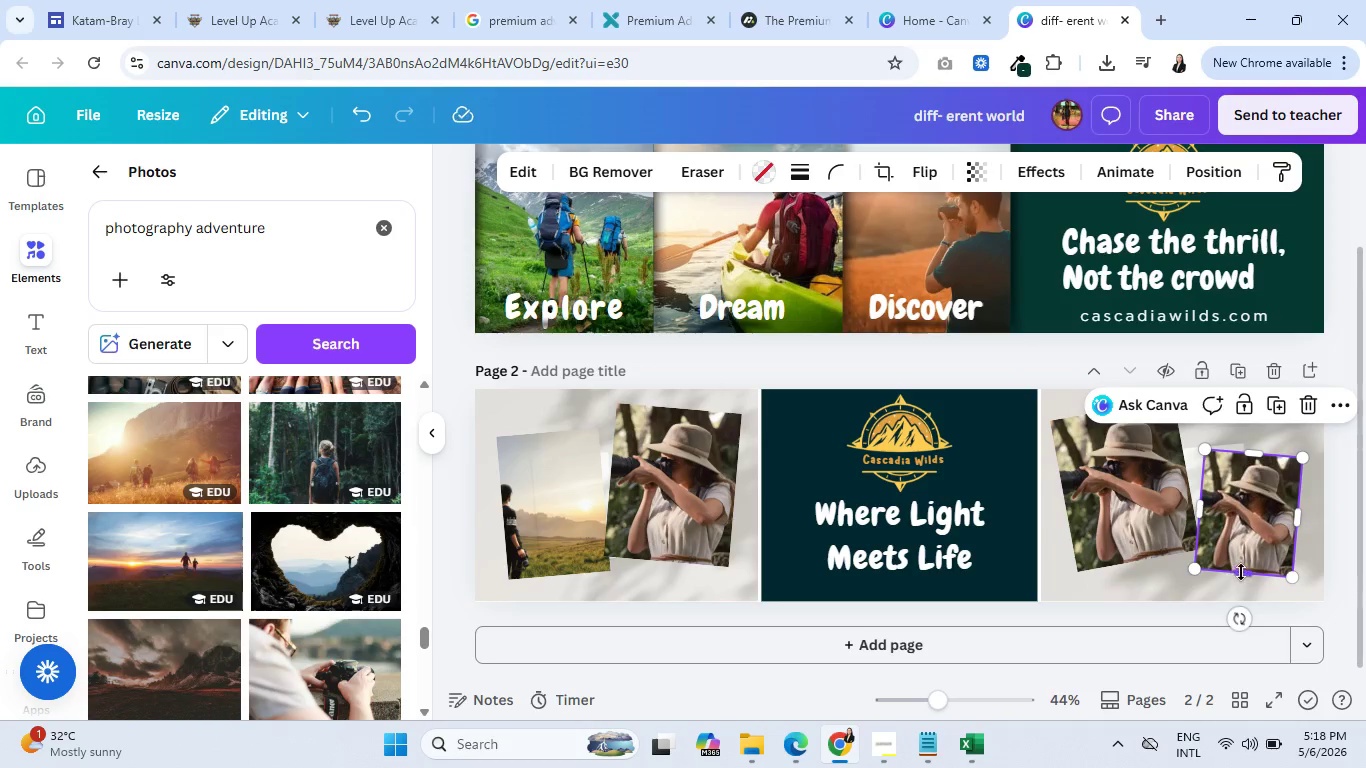 
left_click_drag(start_coordinate=[1241, 572], to_coordinate=[1236, 590])
 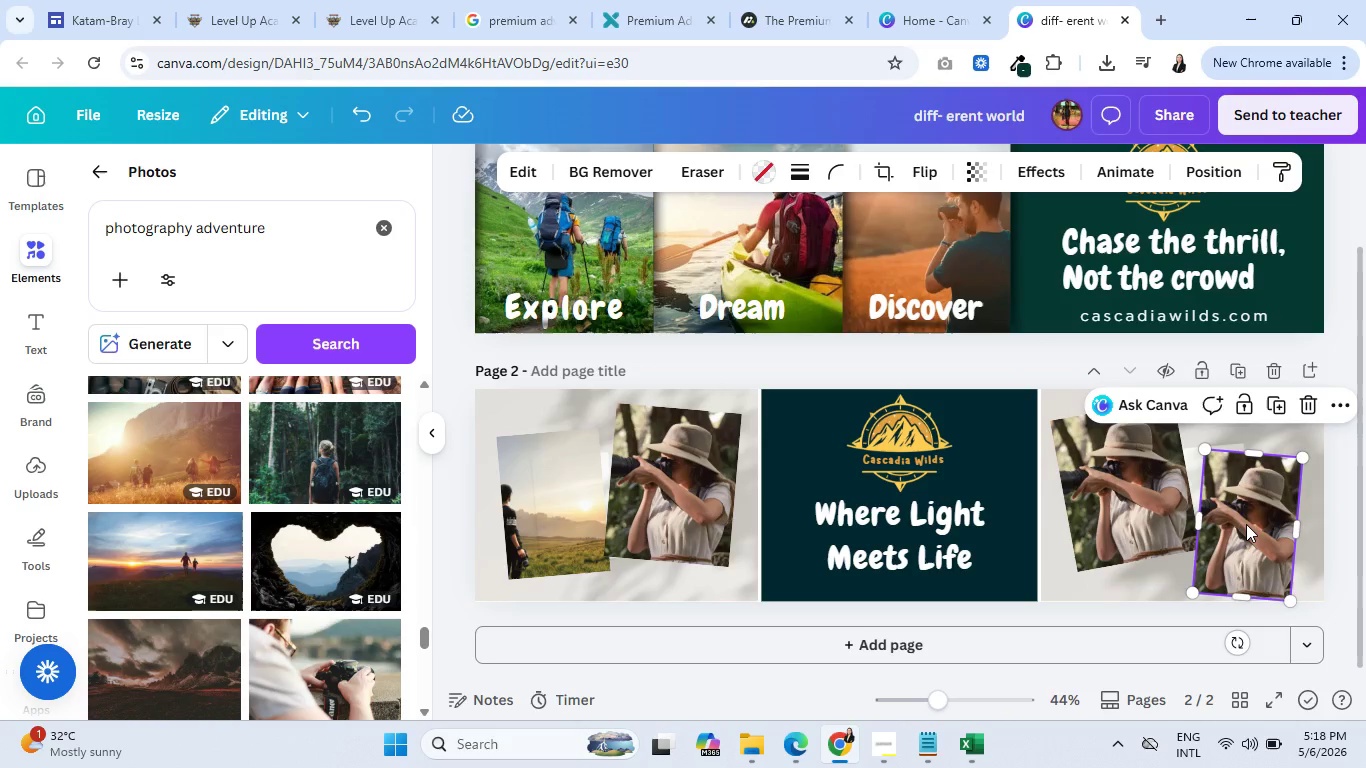 
left_click_drag(start_coordinate=[1246, 524], to_coordinate=[1247, 506])
 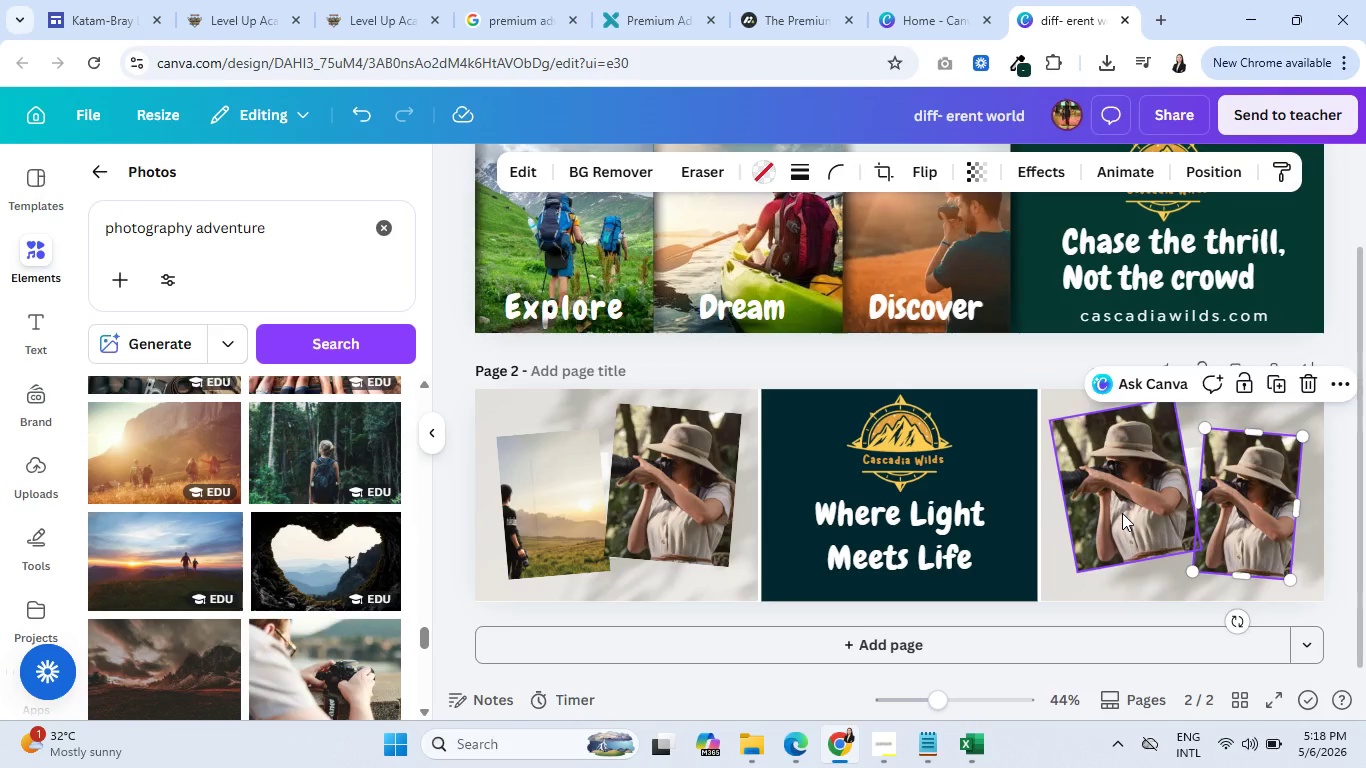 
left_click([1122, 513])
 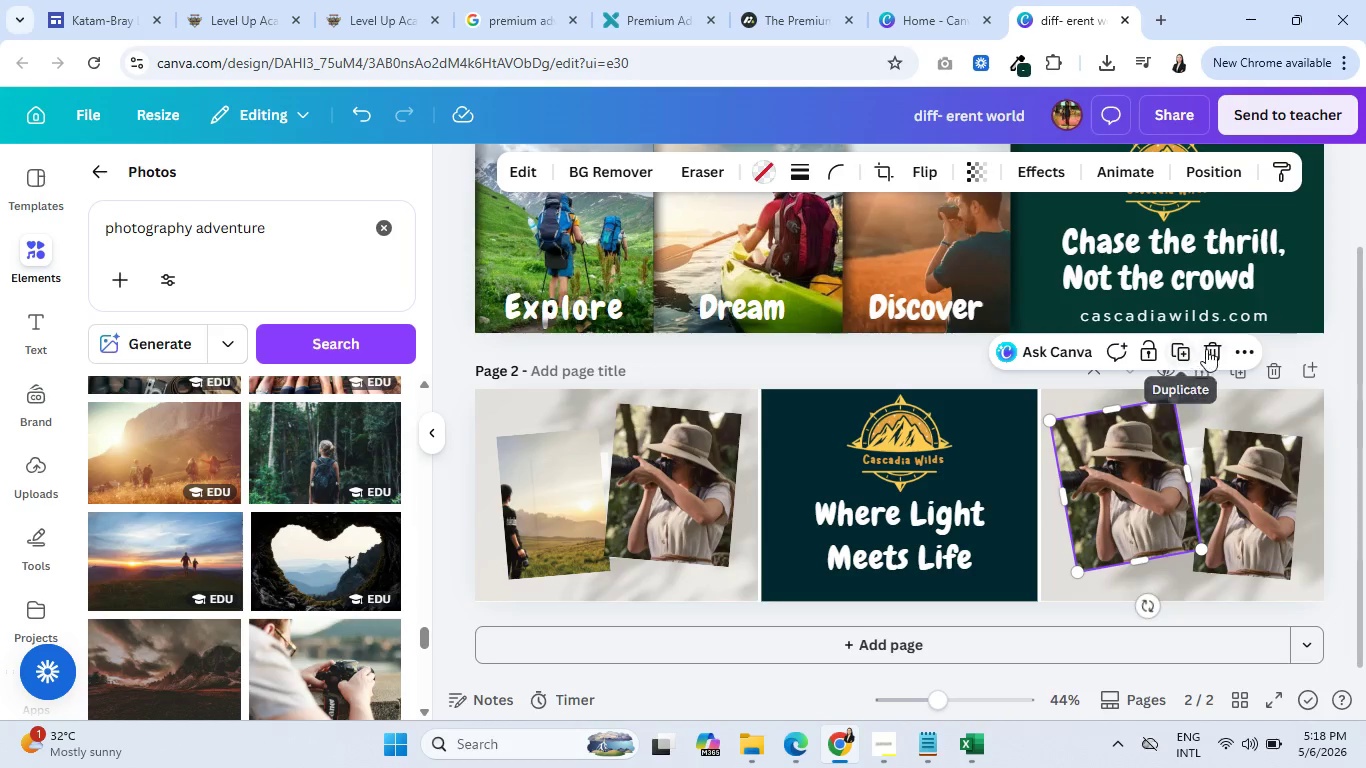 
left_click([1212, 349])
 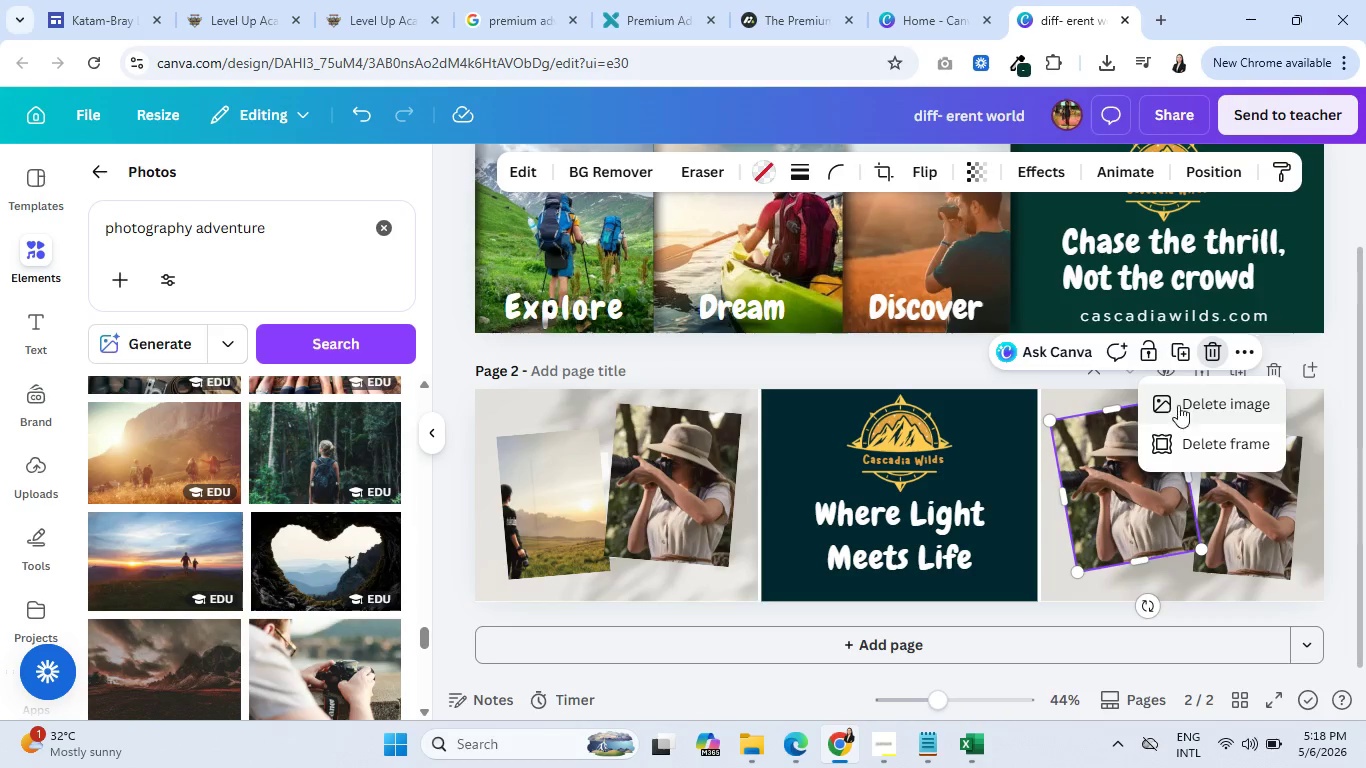 
left_click([1187, 401])
 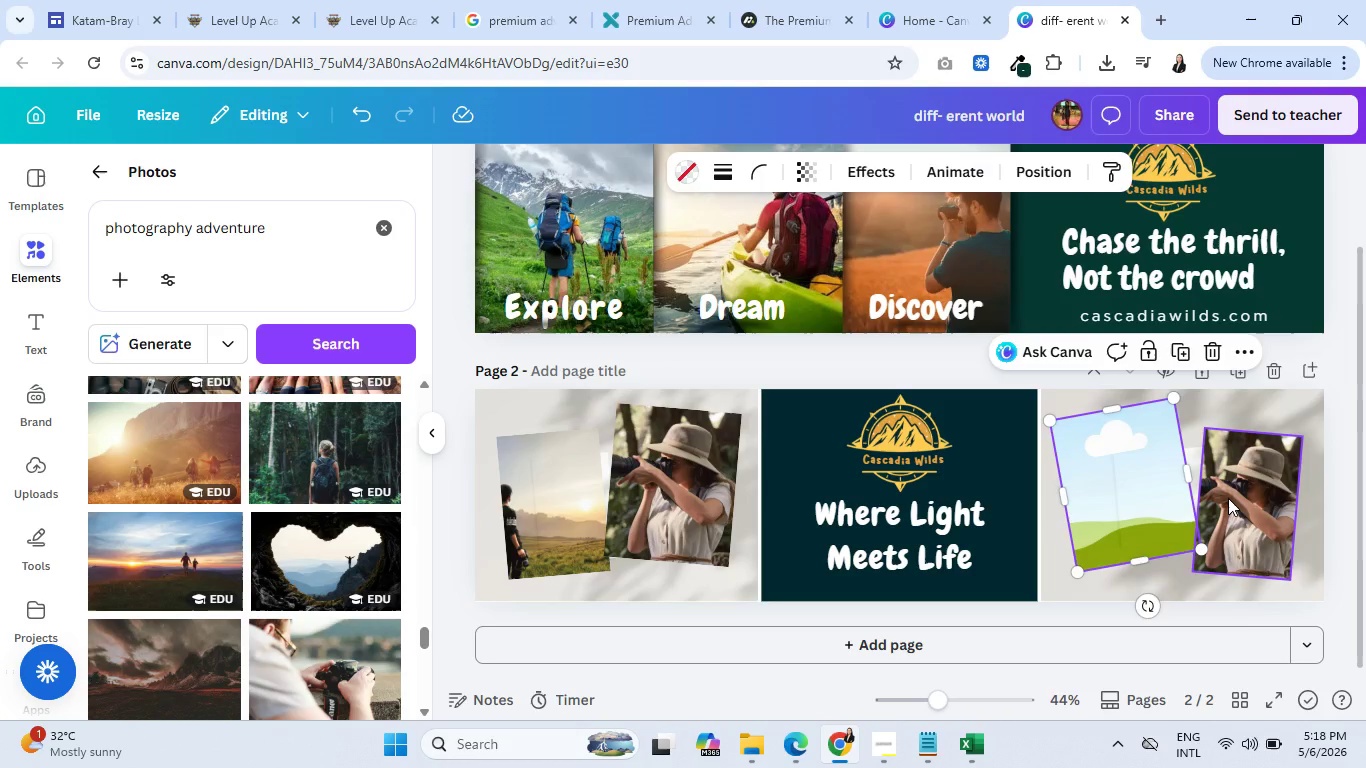 
left_click([1228, 498])
 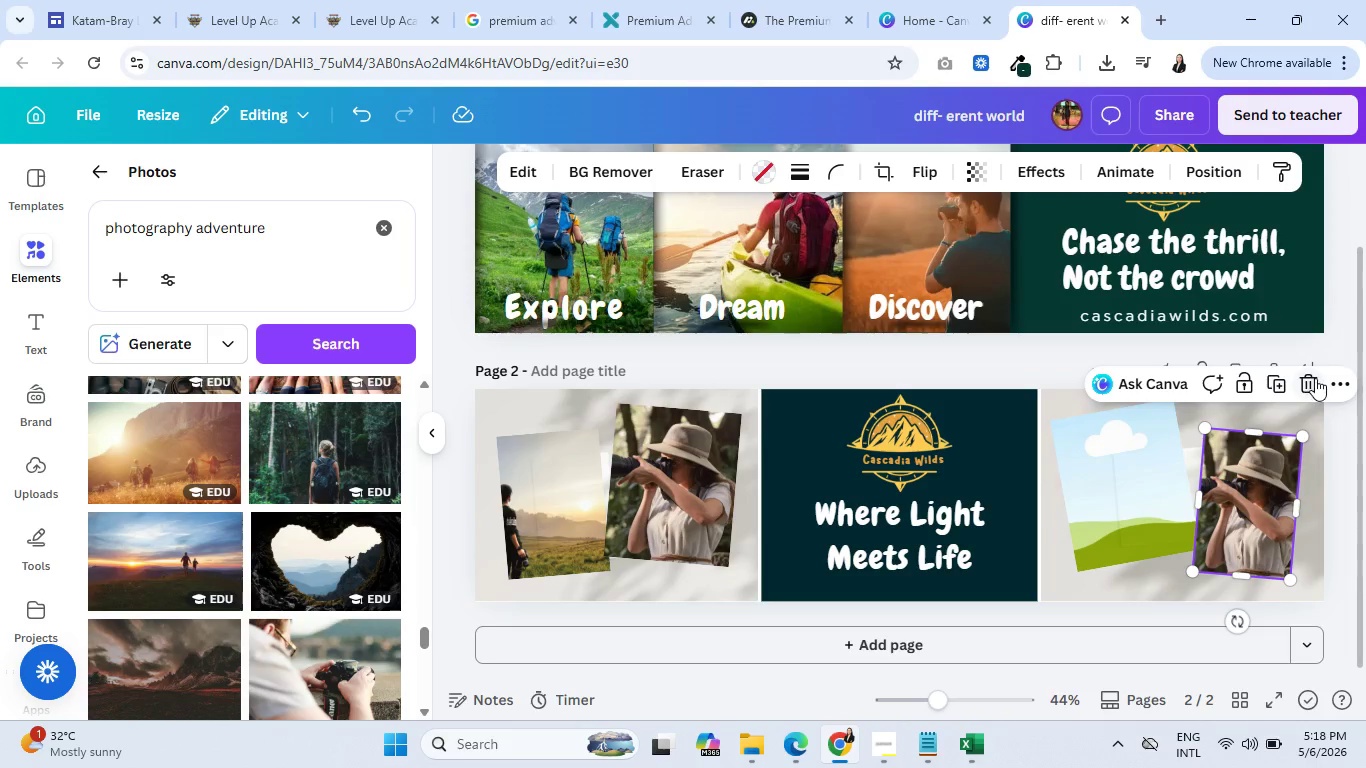 
left_click([1316, 378])
 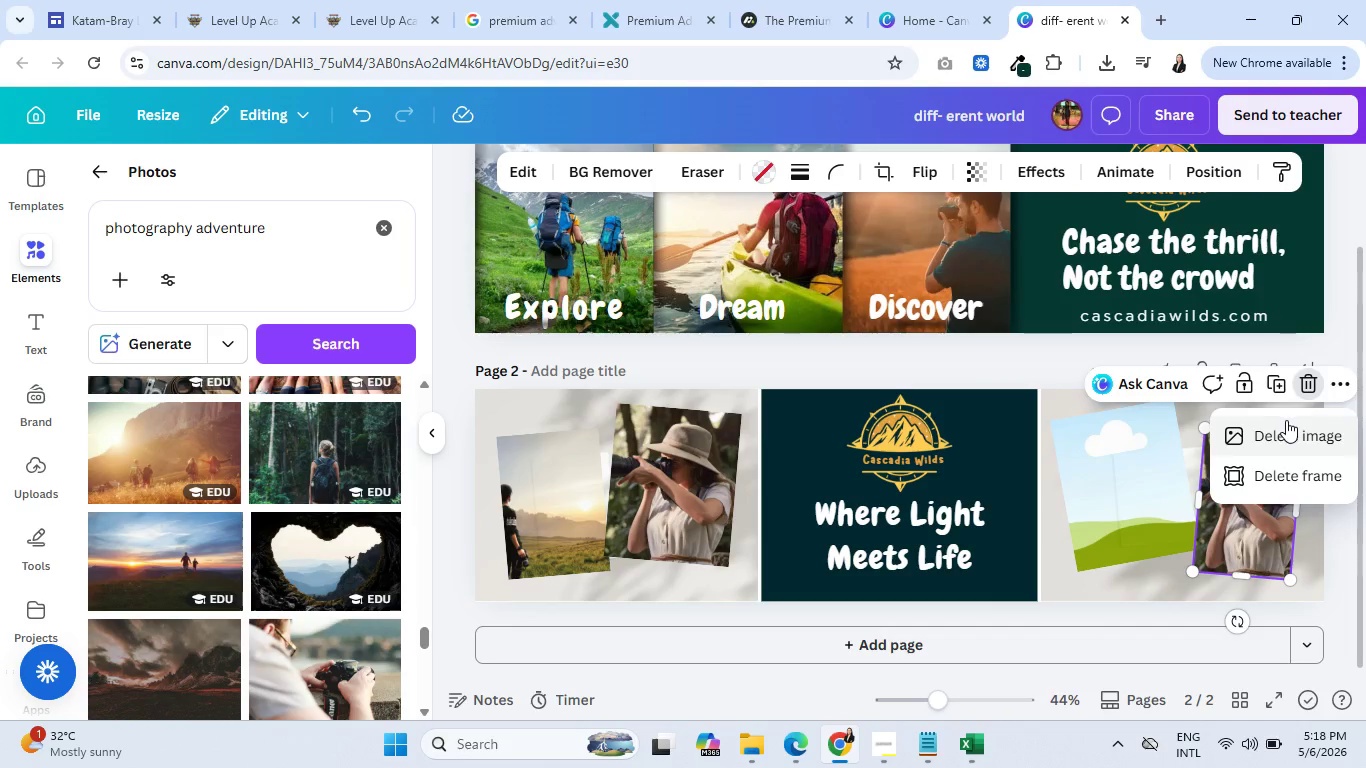 
left_click([1286, 420])
 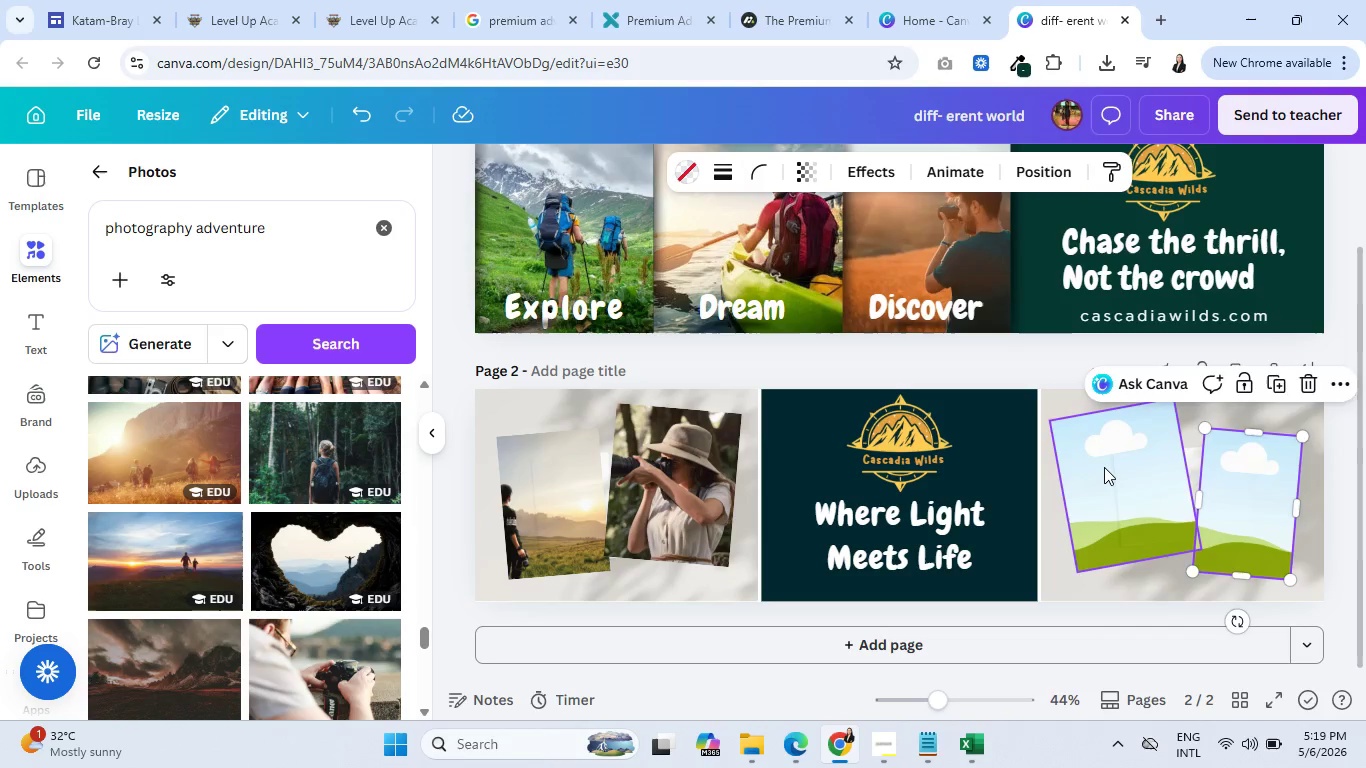 
left_click([1104, 467])
 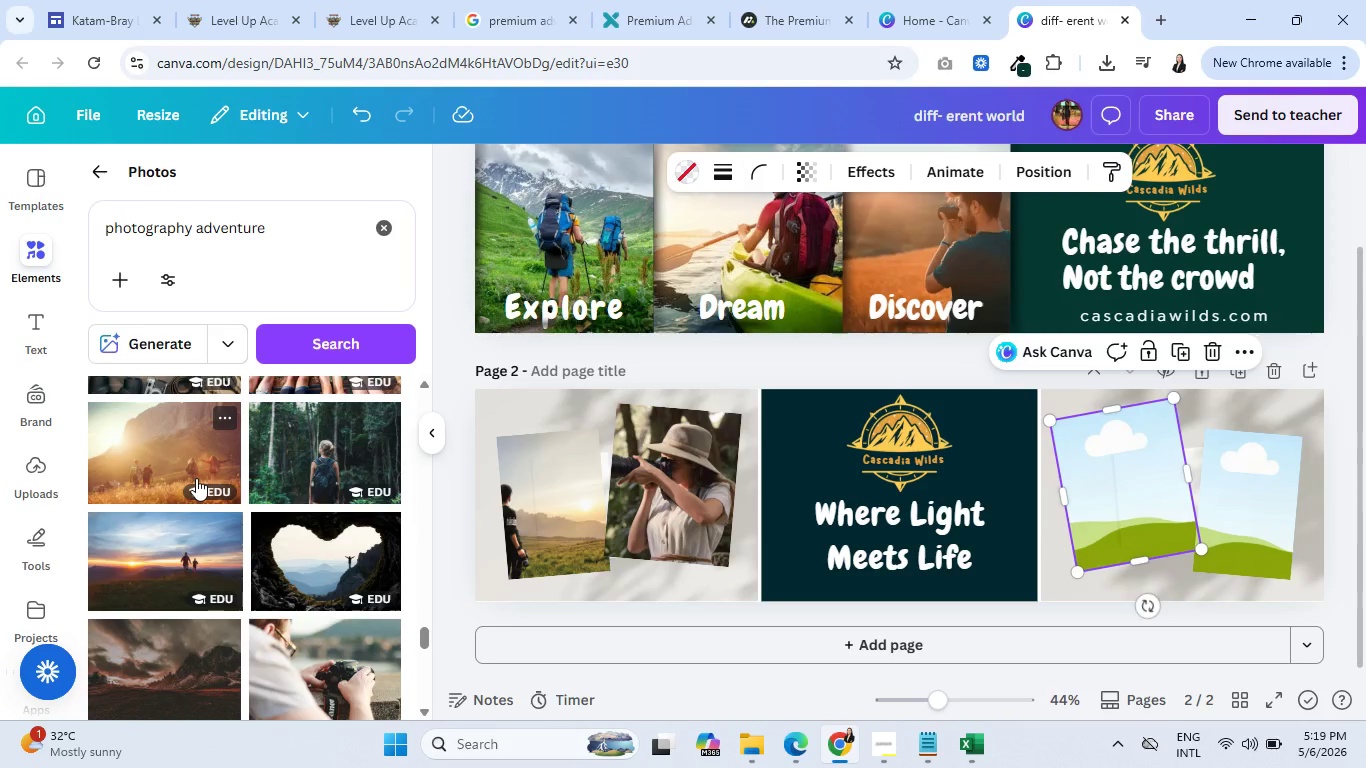 
scroll: coordinate [211, 562], scroll_direction: down, amount: 8.0
 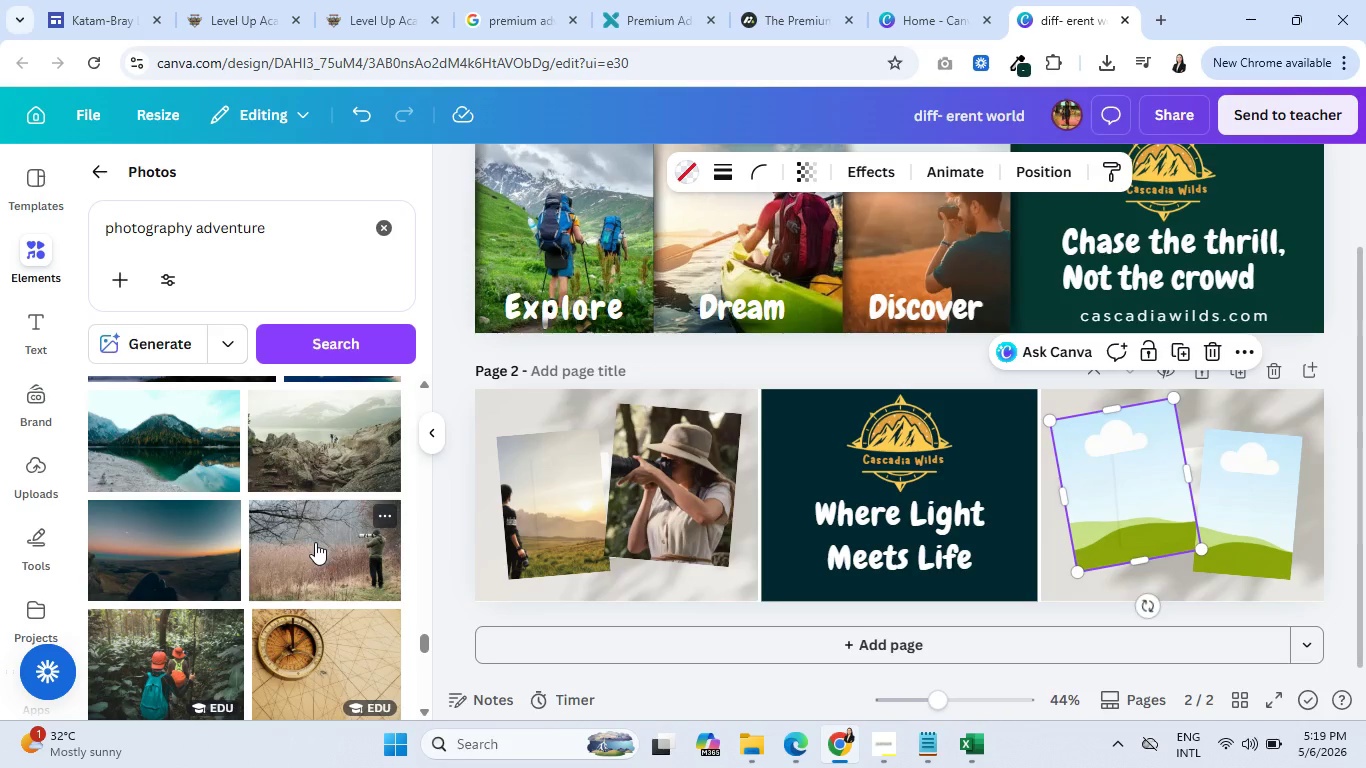 
left_click([315, 542])
 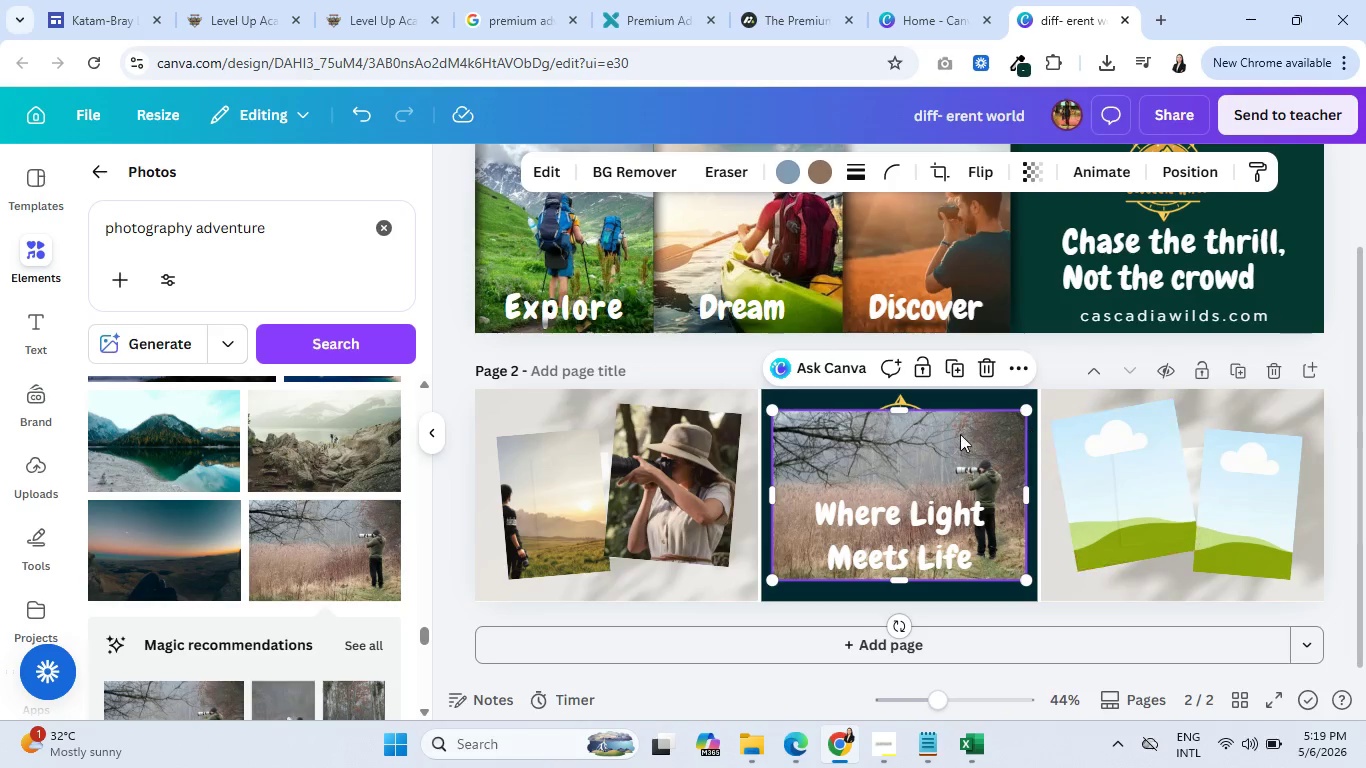 
left_click_drag(start_coordinate=[891, 444], to_coordinate=[1073, 444])
 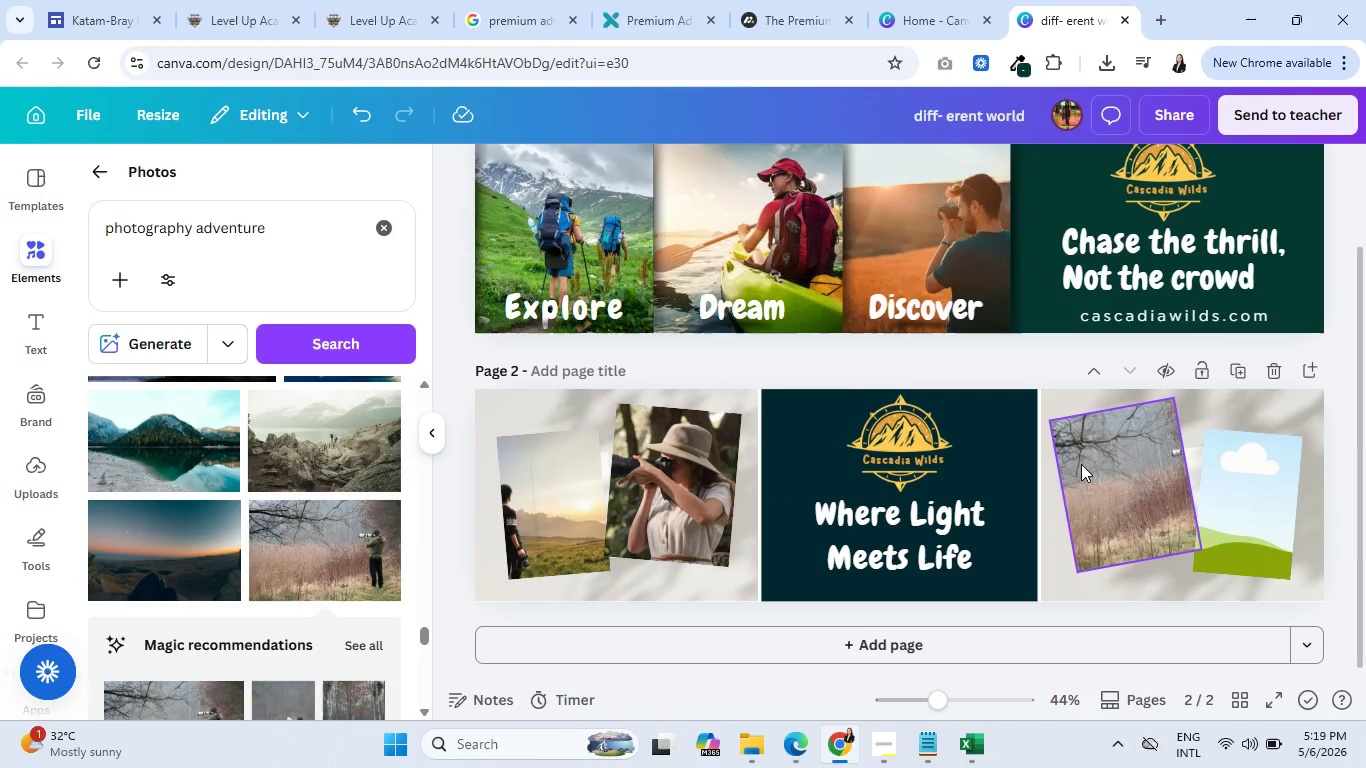 
left_click([1081, 464])
 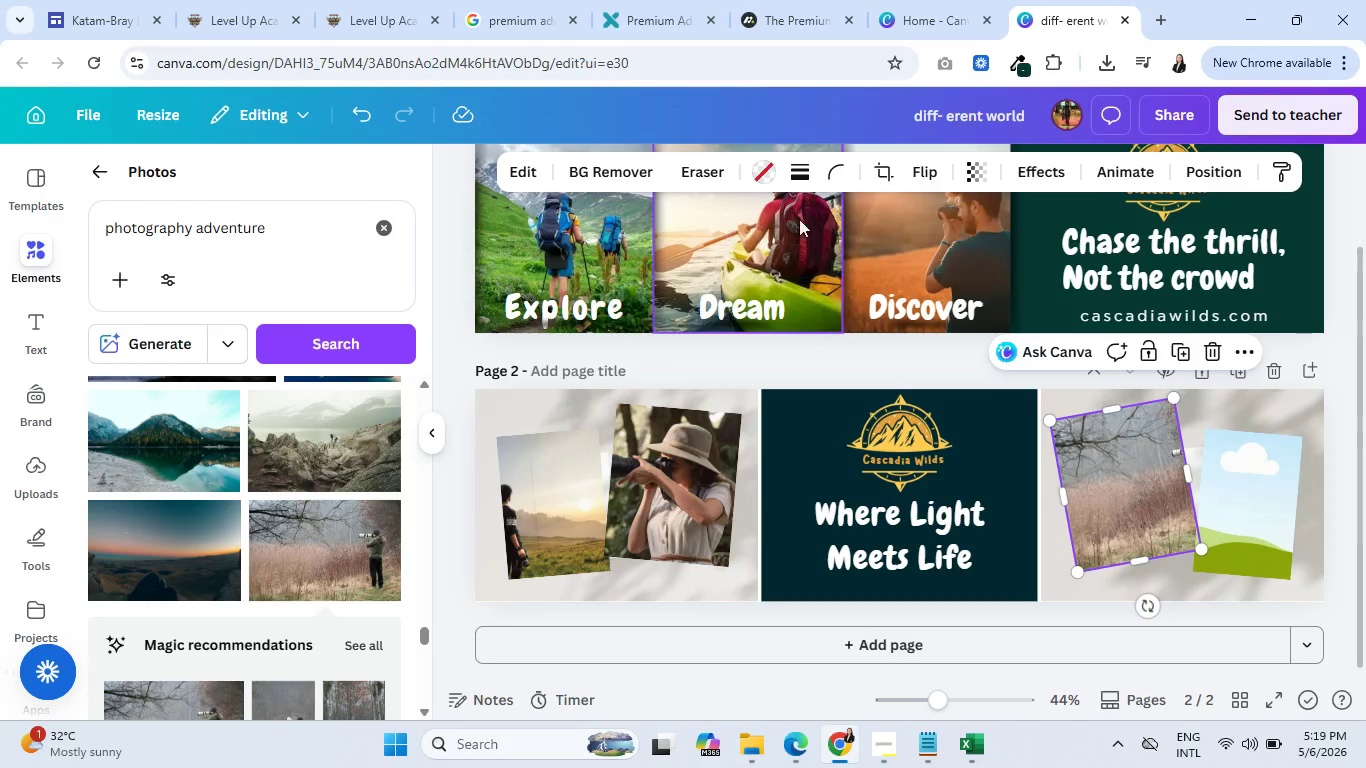 
left_click([767, 177])
 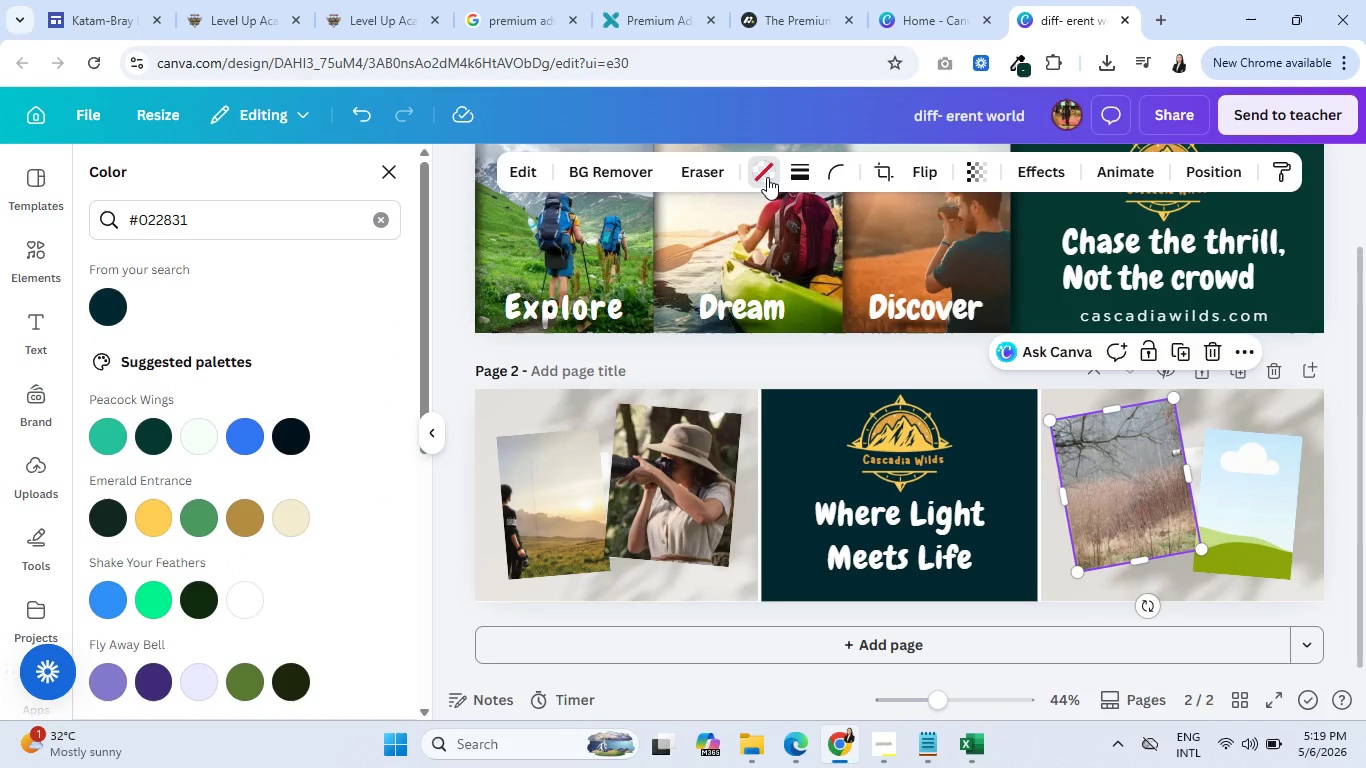 
left_click([767, 177])
 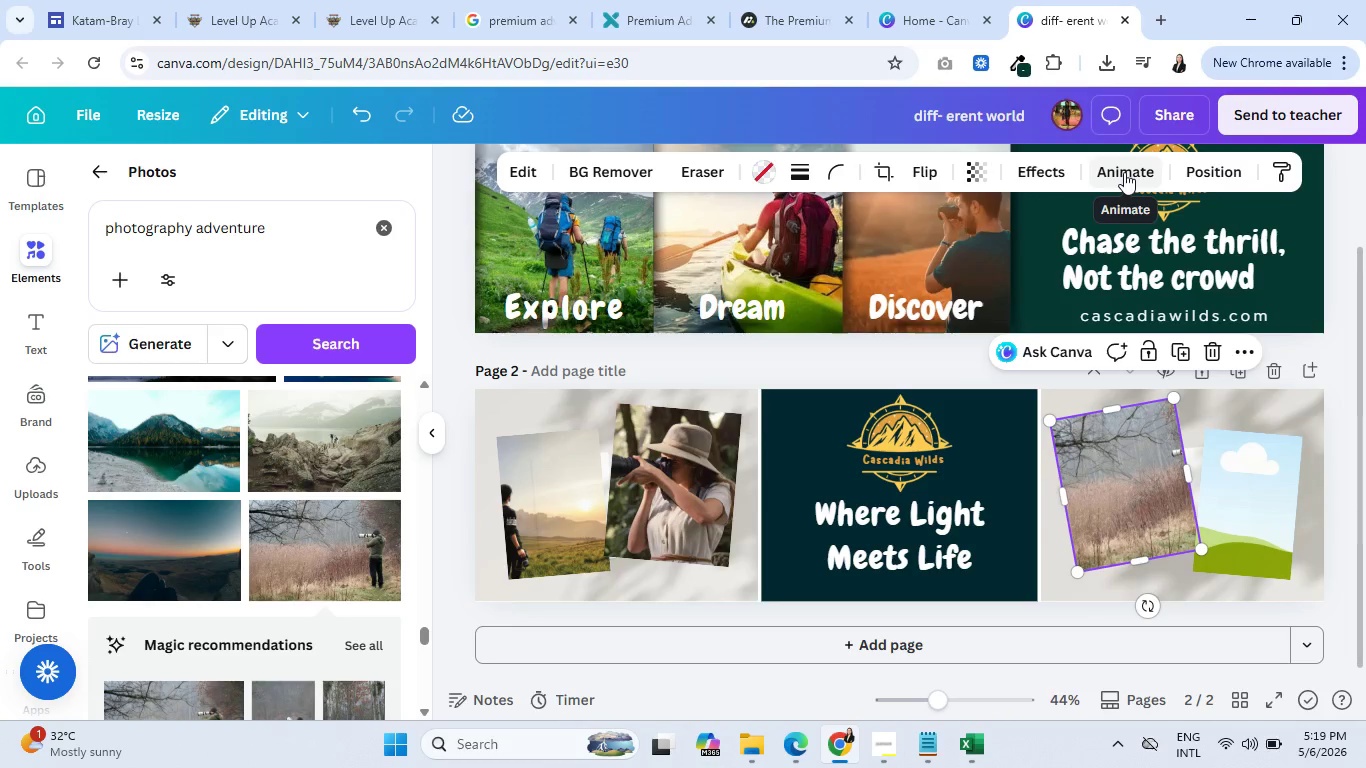 
wait(6.55)
 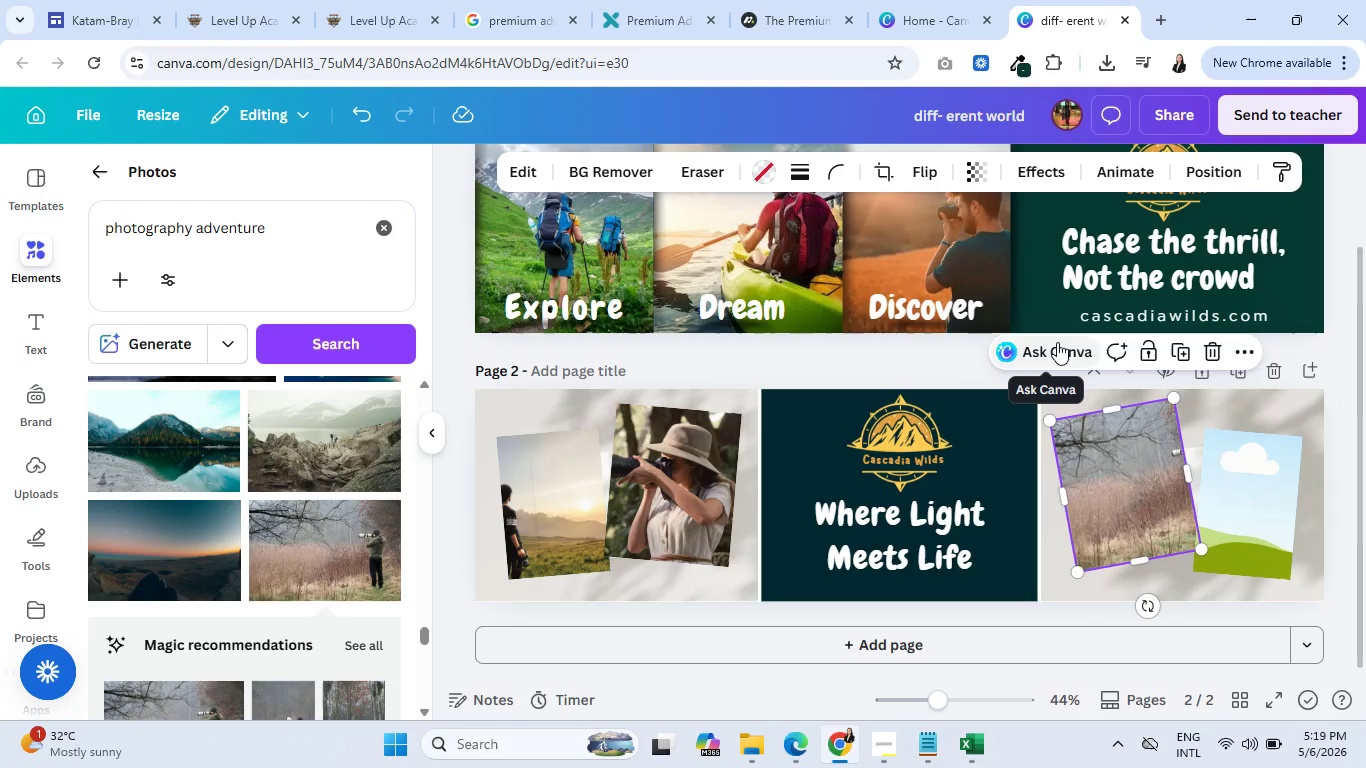 
left_click([888, 171])
 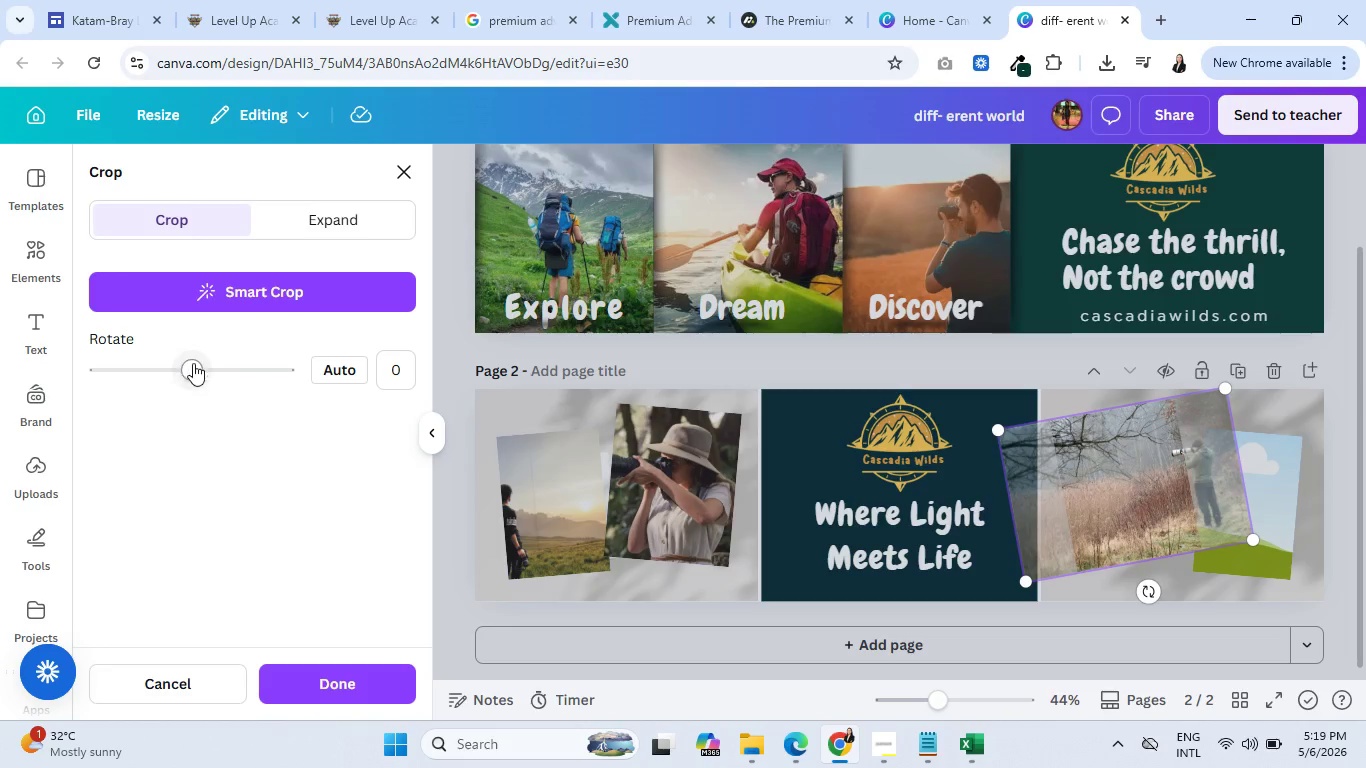 
wait(5.86)
 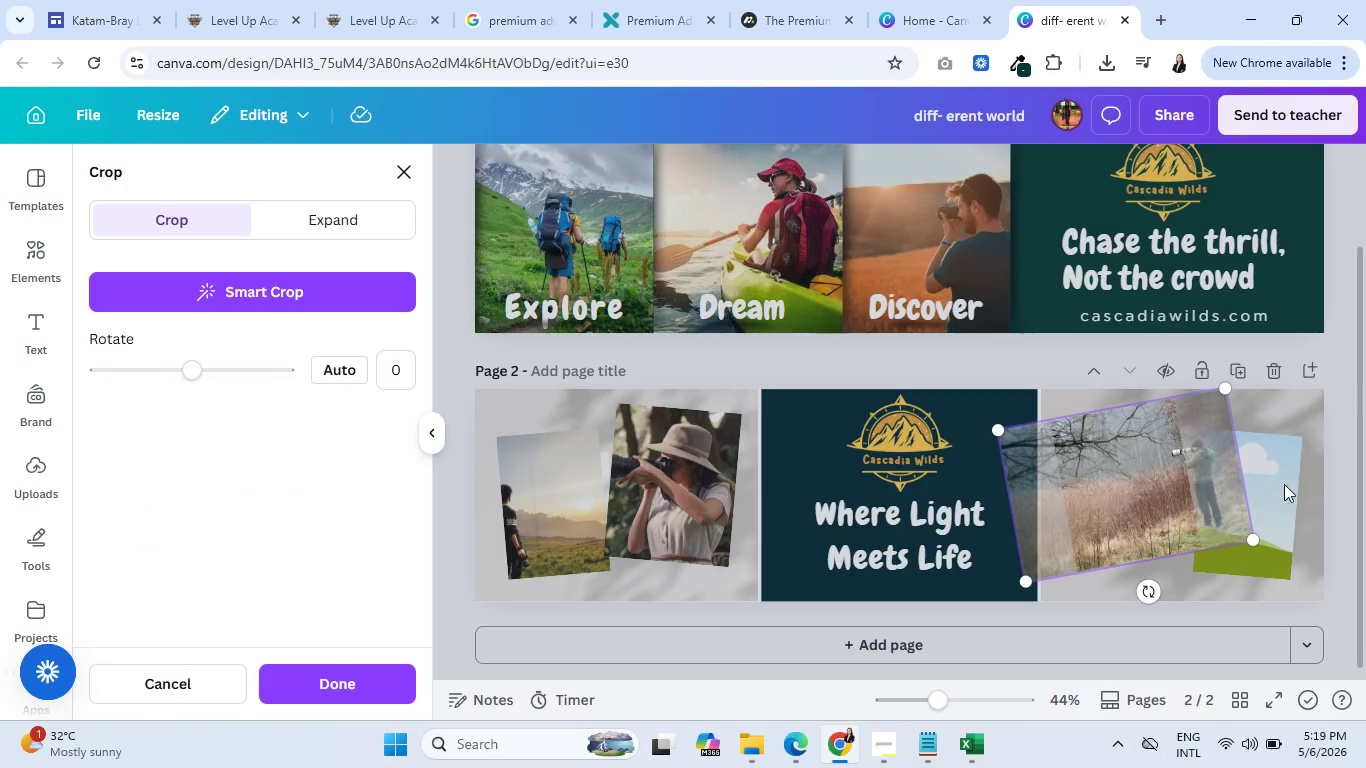 
left_click_drag(start_coordinate=[1030, 585], to_coordinate=[1099, 558])
 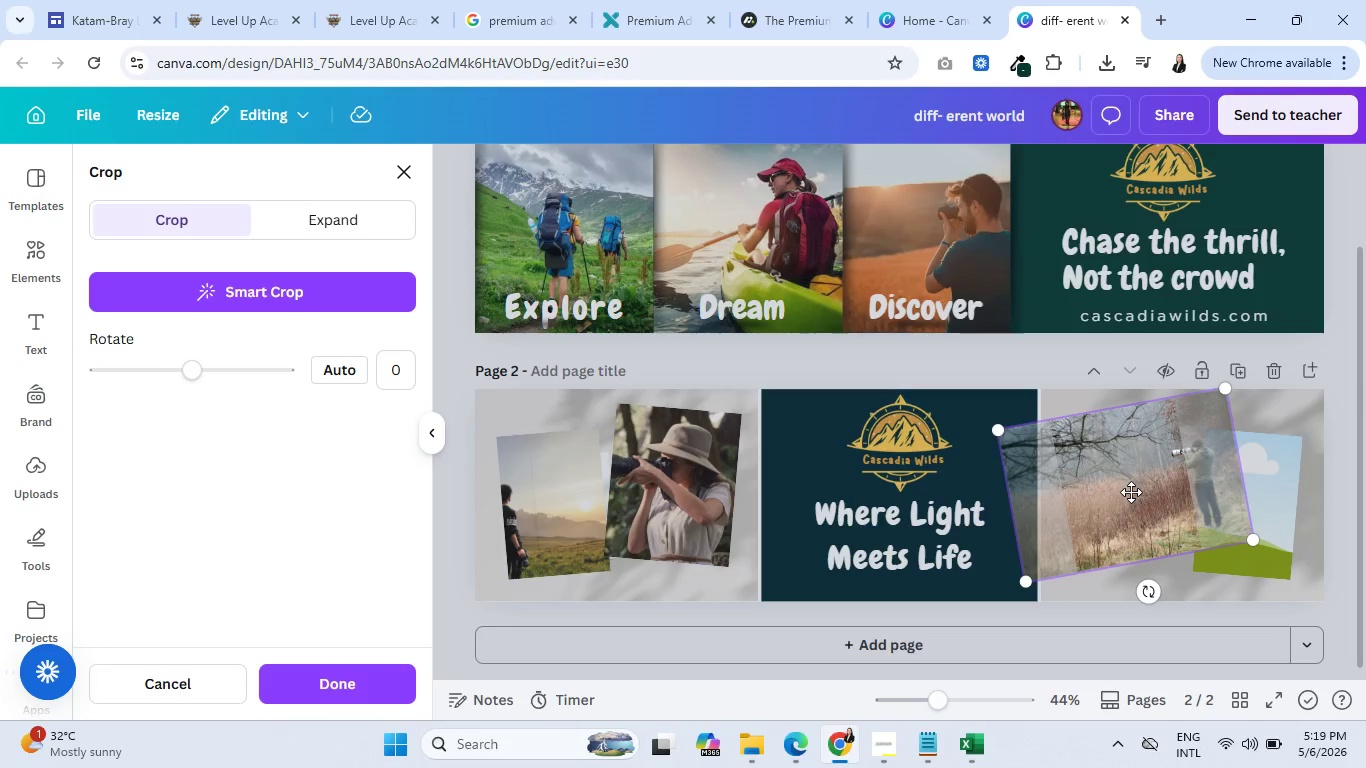 
left_click_drag(start_coordinate=[1131, 492], to_coordinate=[1062, 498])
 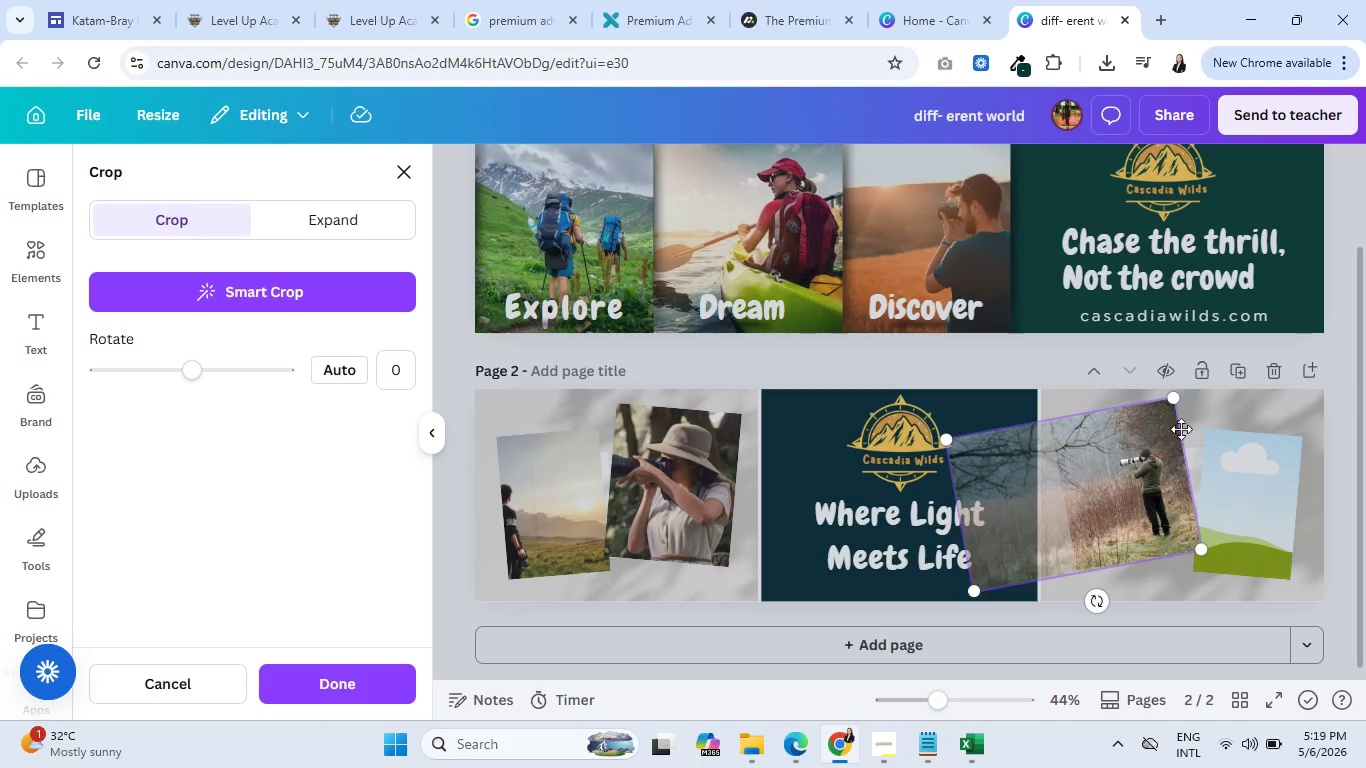 
left_click([346, 687])
 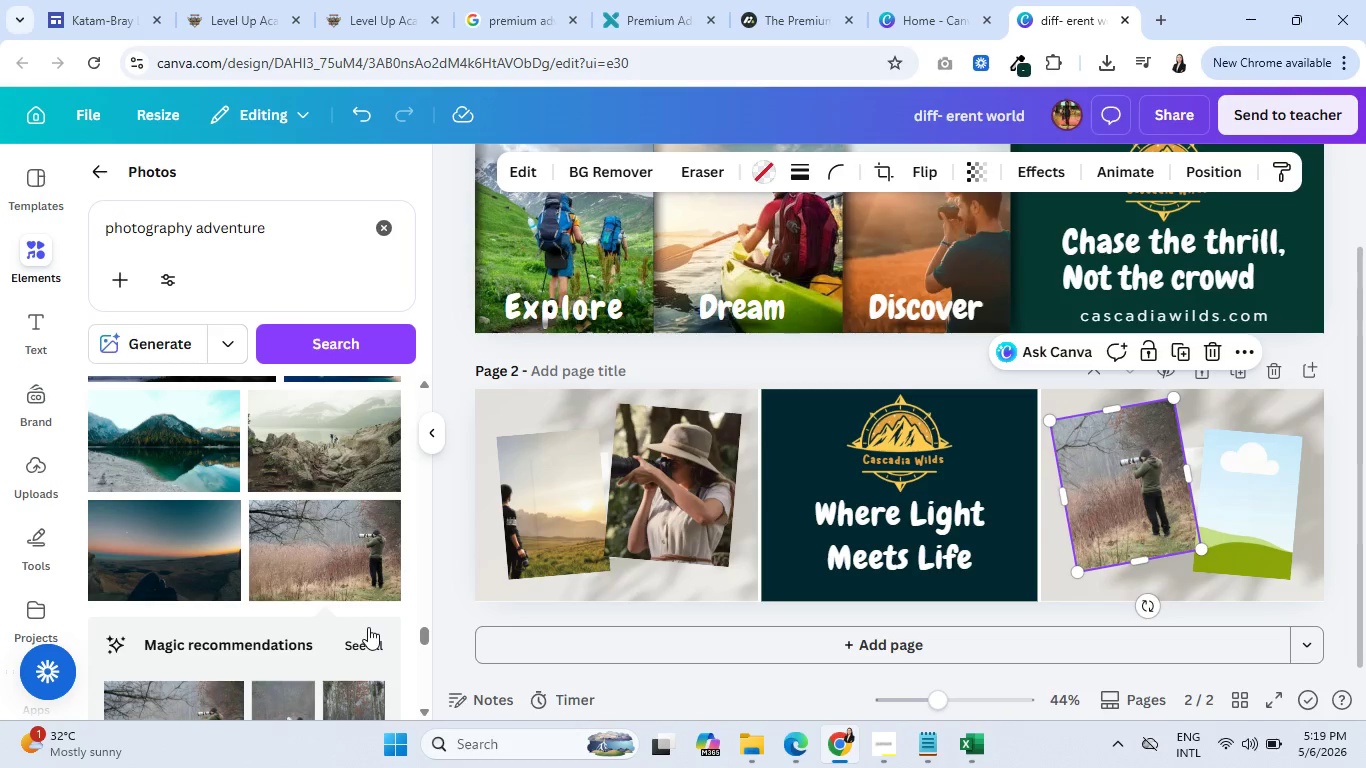 
scroll: coordinate [180, 566], scroll_direction: down, amount: 2.0
 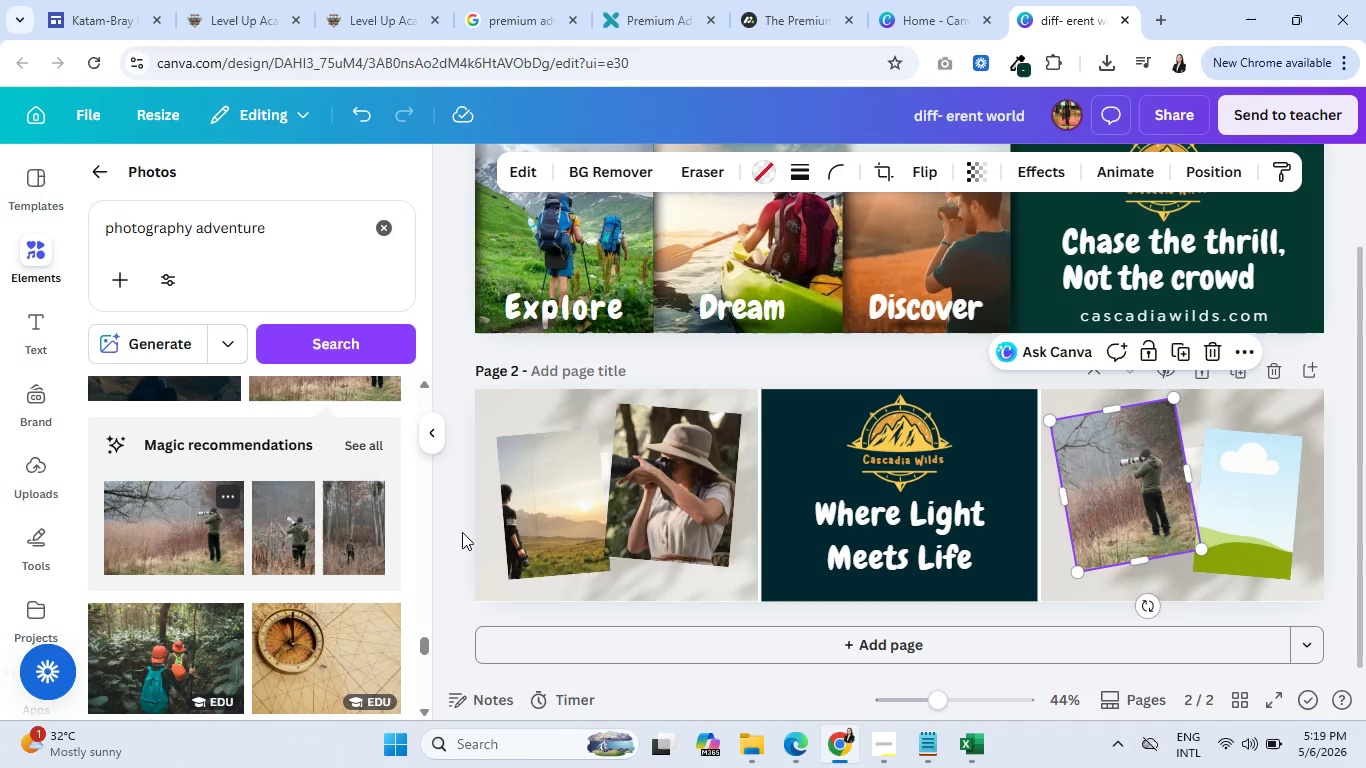 
left_click([534, 502])
 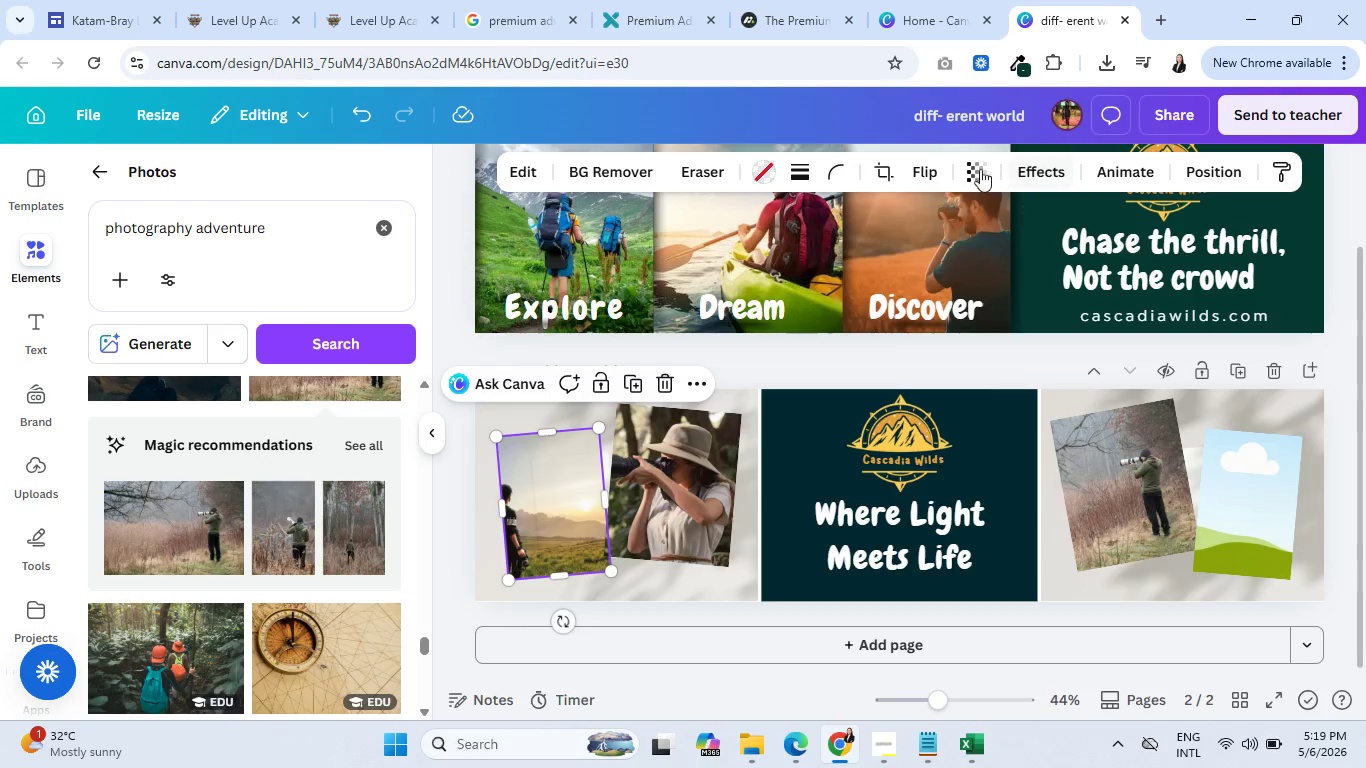 
left_click([883, 167])
 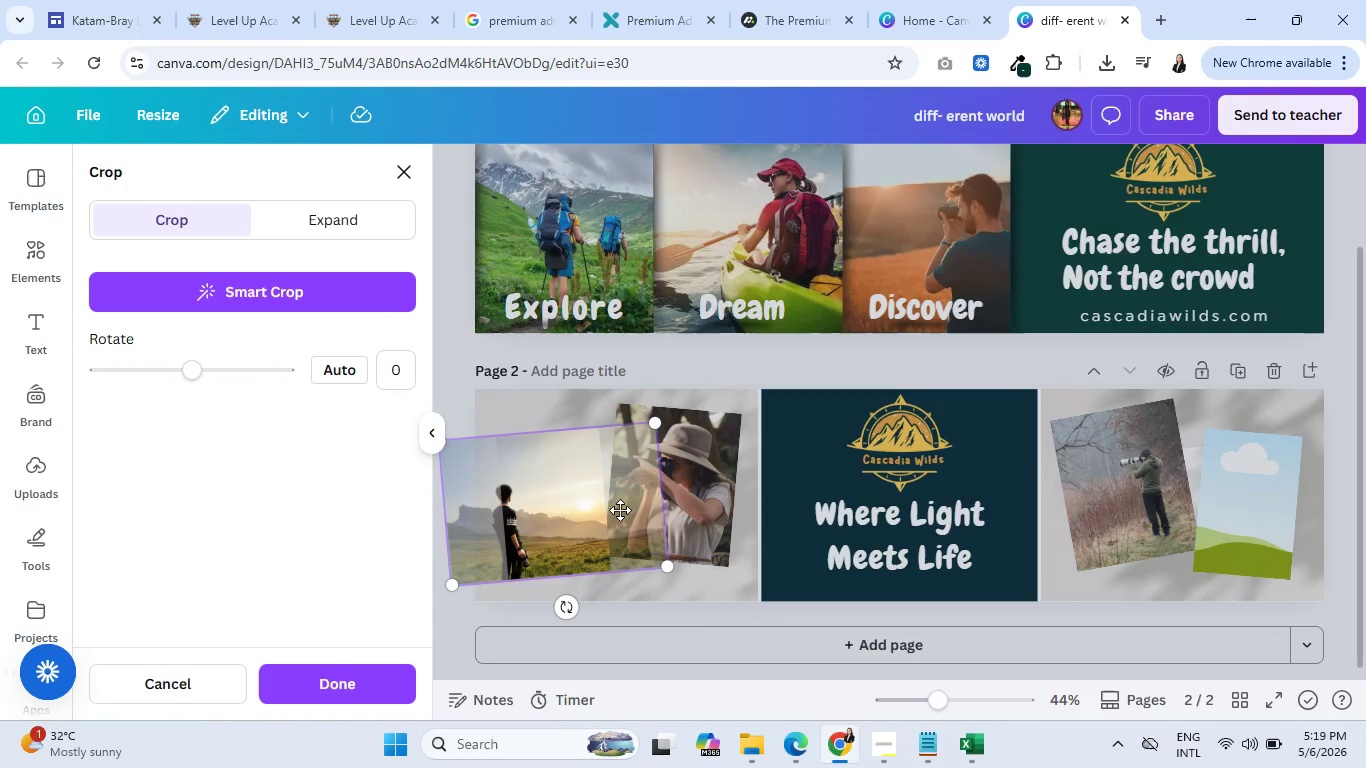 
left_click_drag(start_coordinate=[553, 512], to_coordinate=[579, 507])
 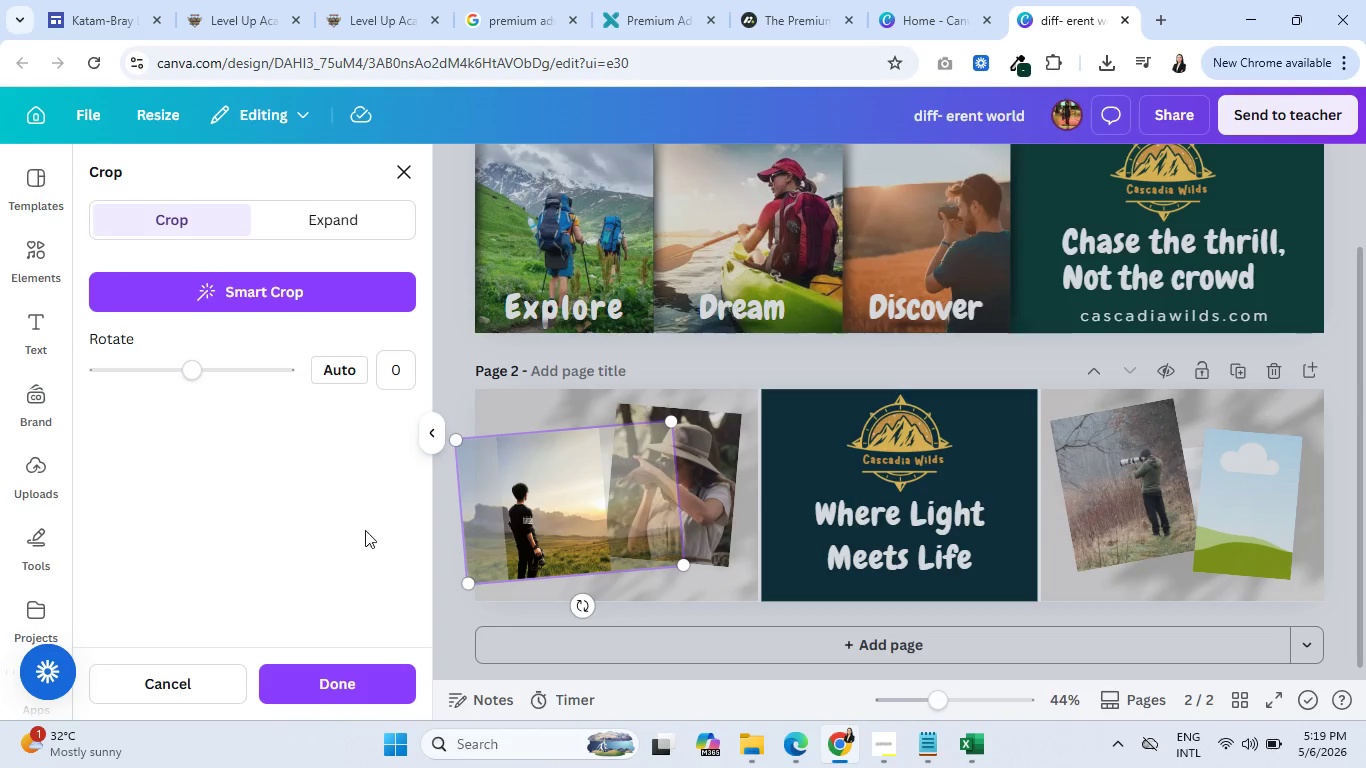 
left_click([327, 680])
 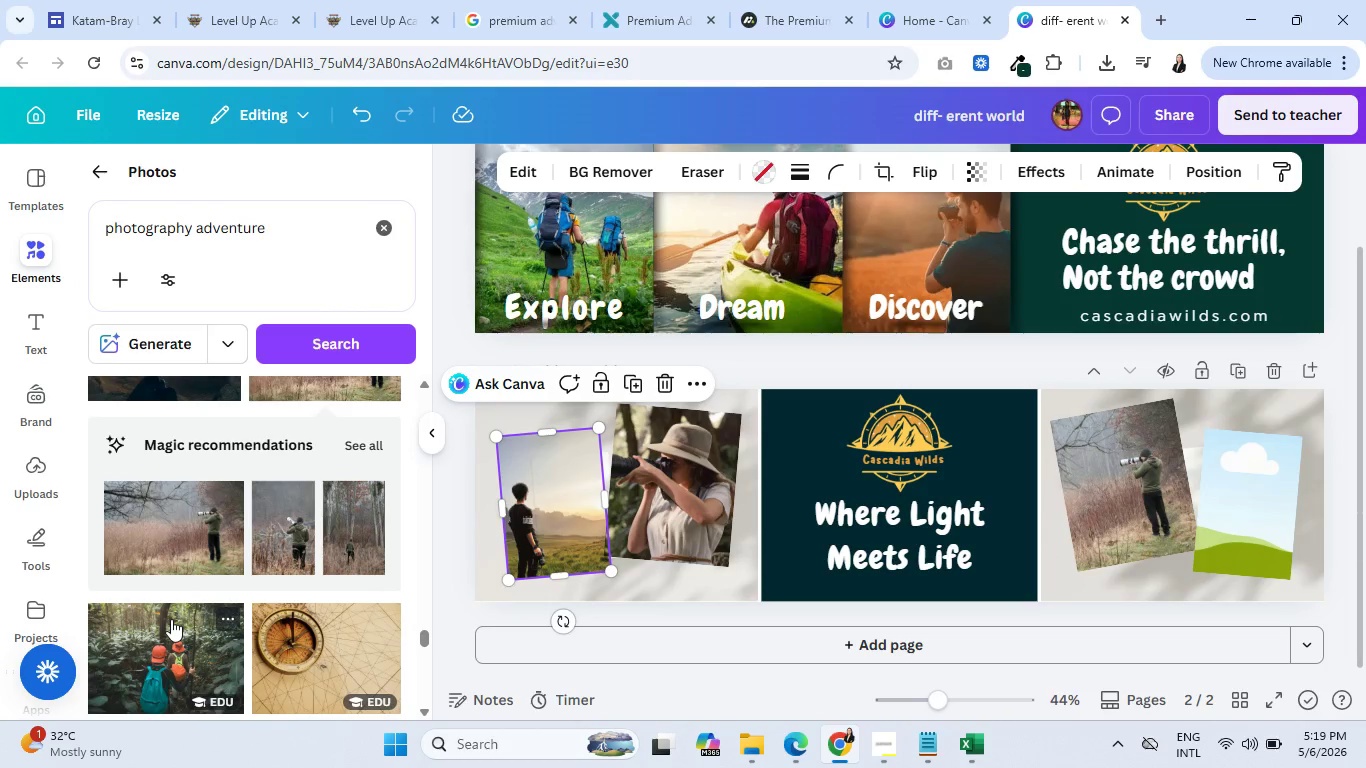 
mouse_move([171, 563])
 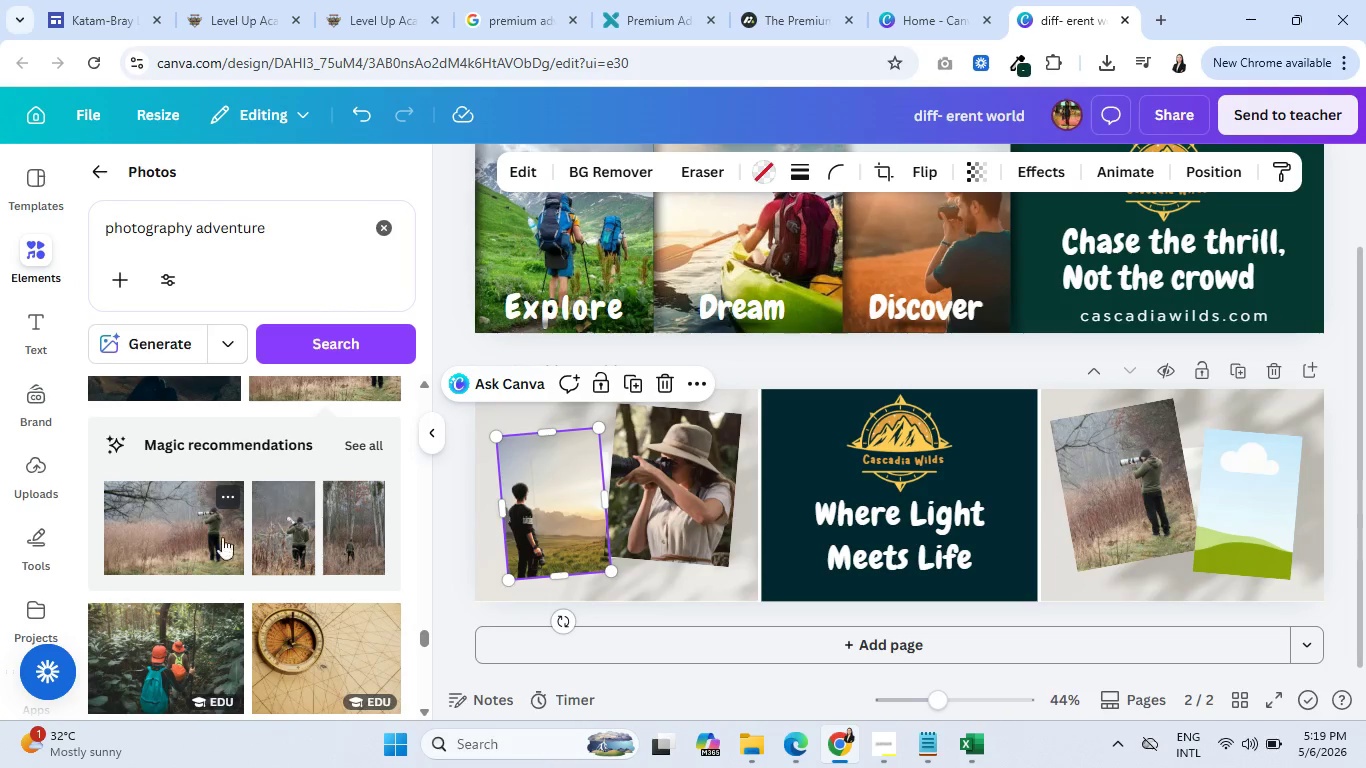 
scroll: coordinate [183, 556], scroll_direction: down, amount: 10.0
 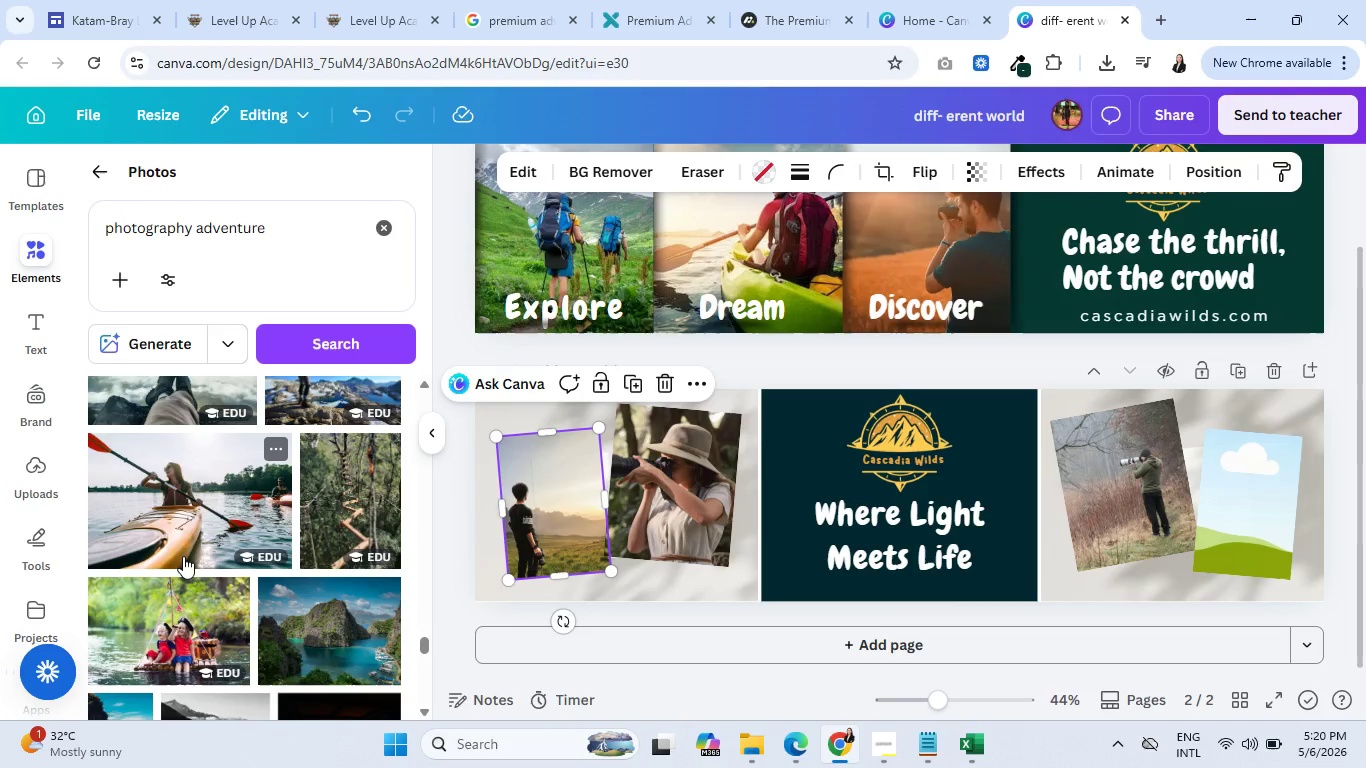 
scroll: coordinate [212, 580], scroll_direction: up, amount: 11.0
 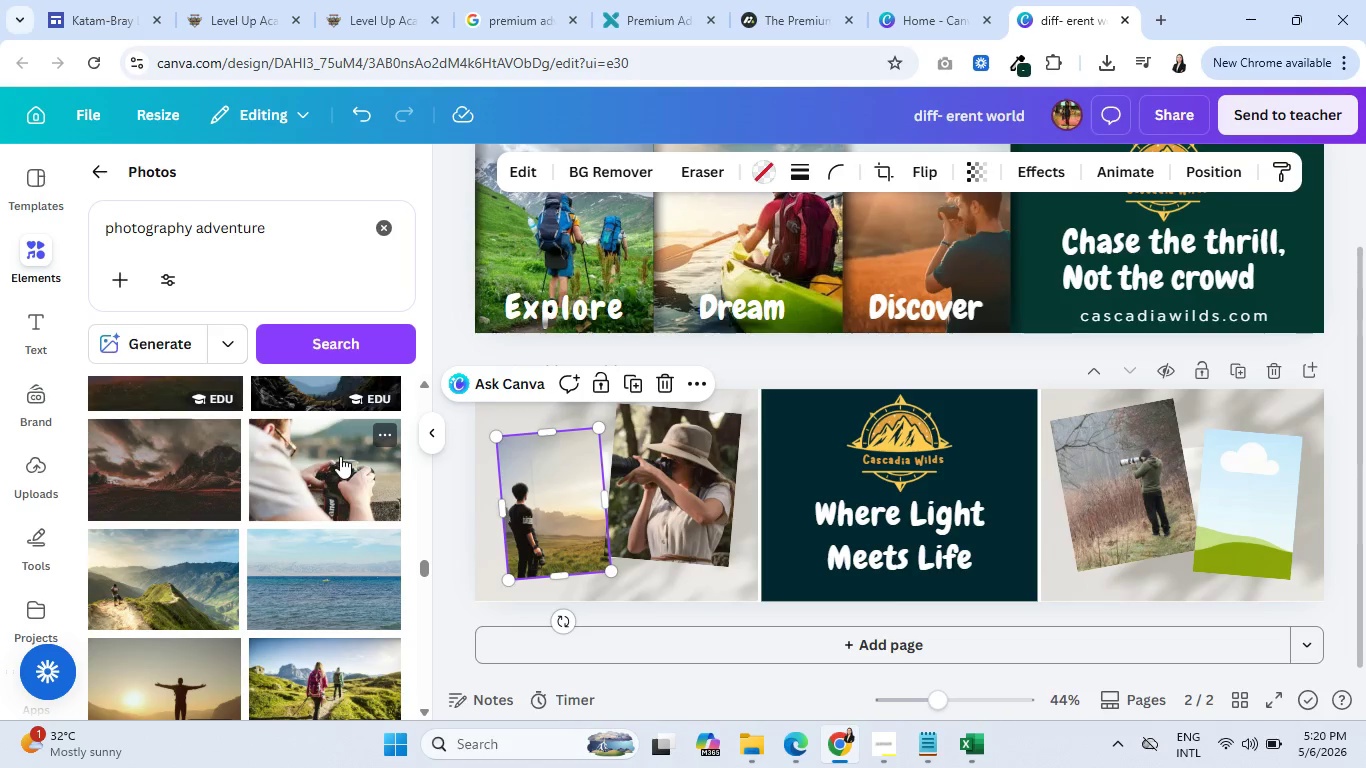 
mouse_move([214, 557])
 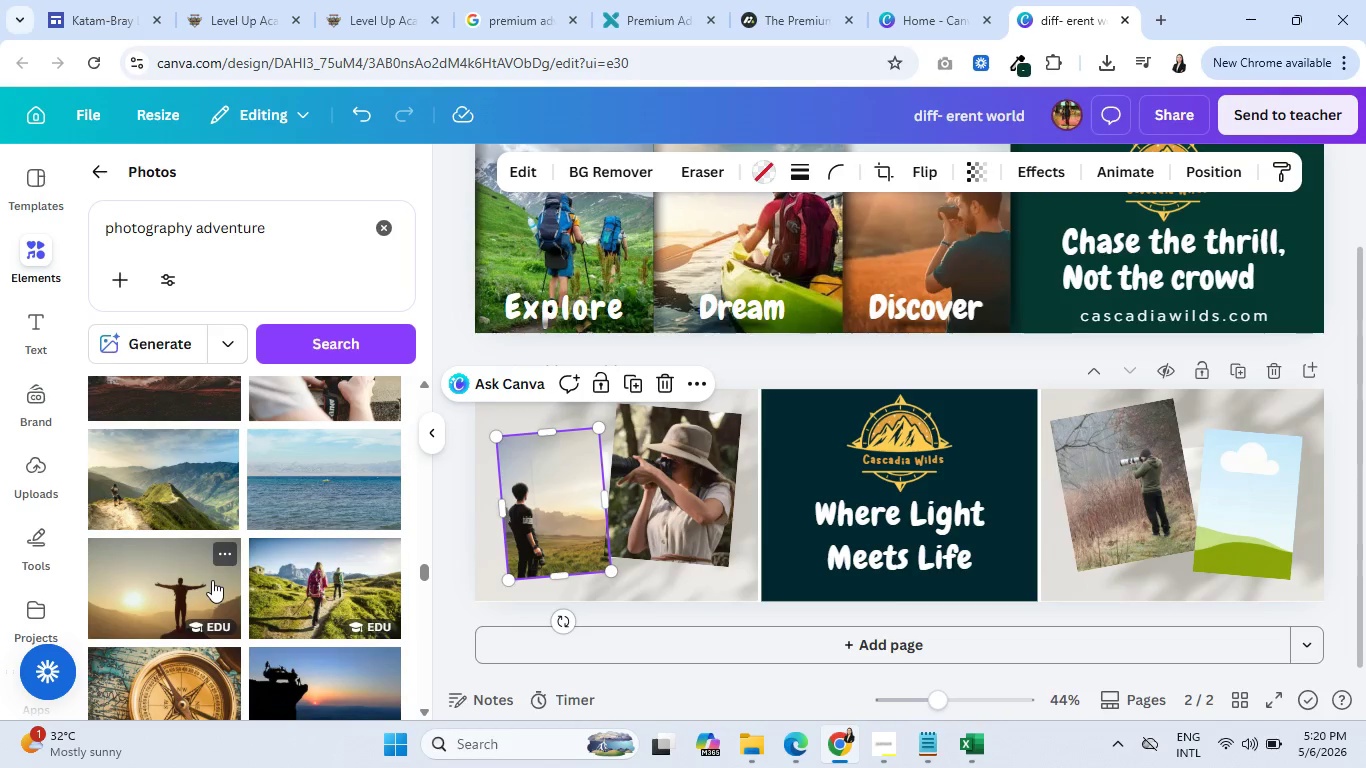 
left_click([331, 456])
 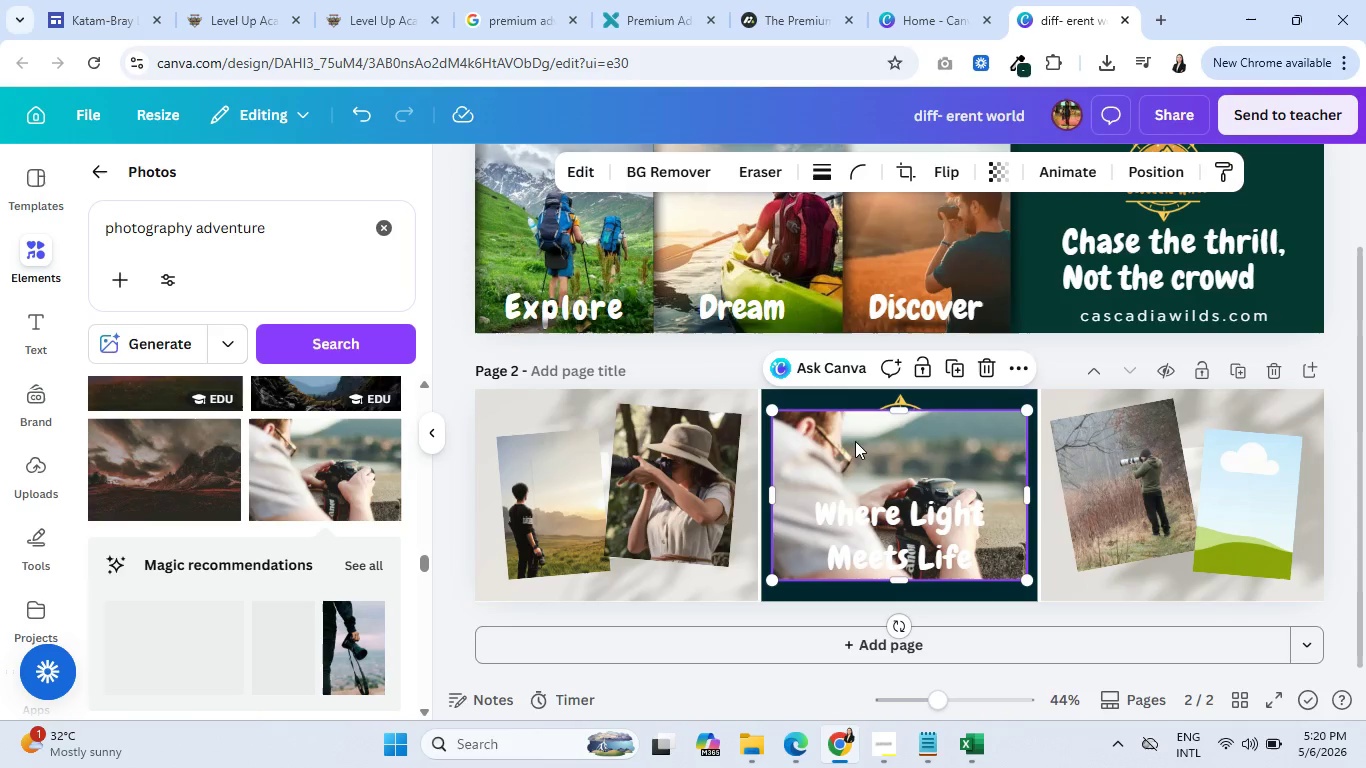 
left_click_drag(start_coordinate=[852, 443], to_coordinate=[1161, 444])
 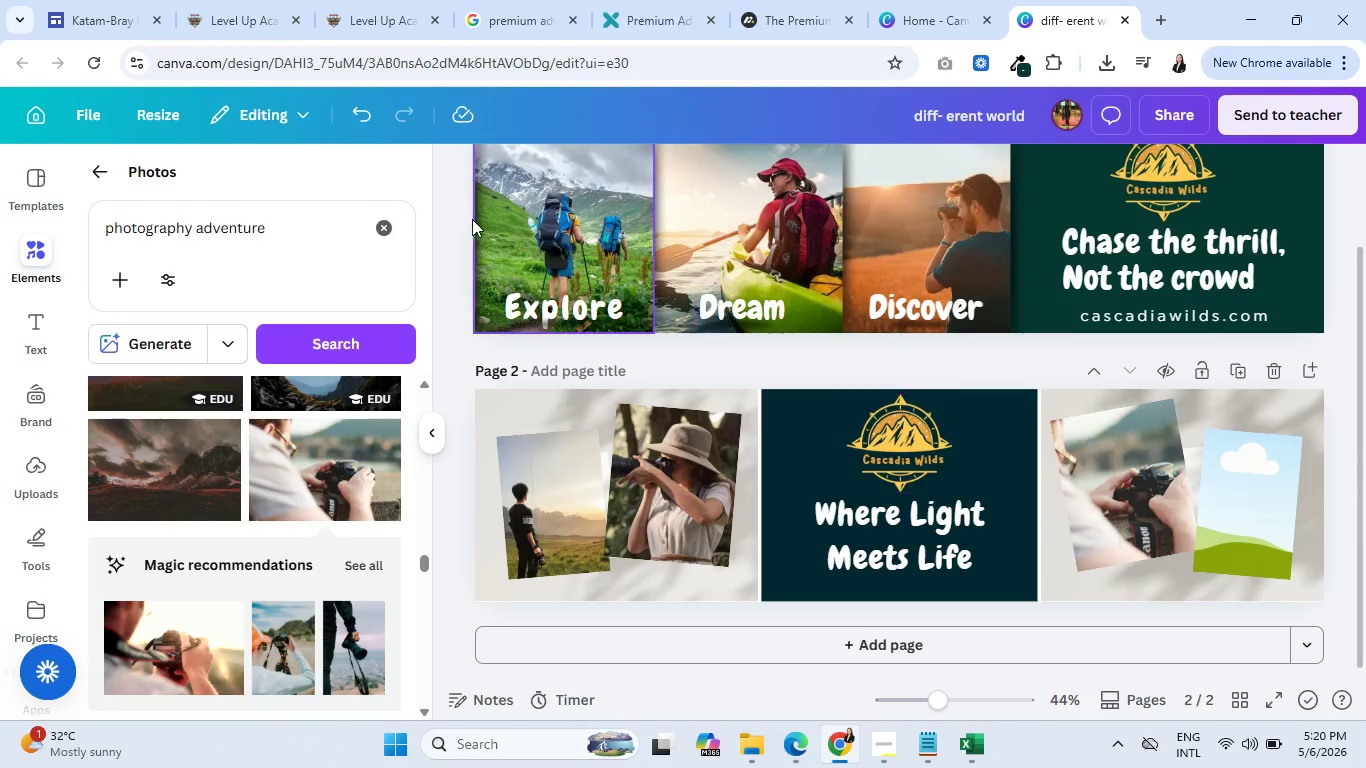 
left_click([357, 115])
 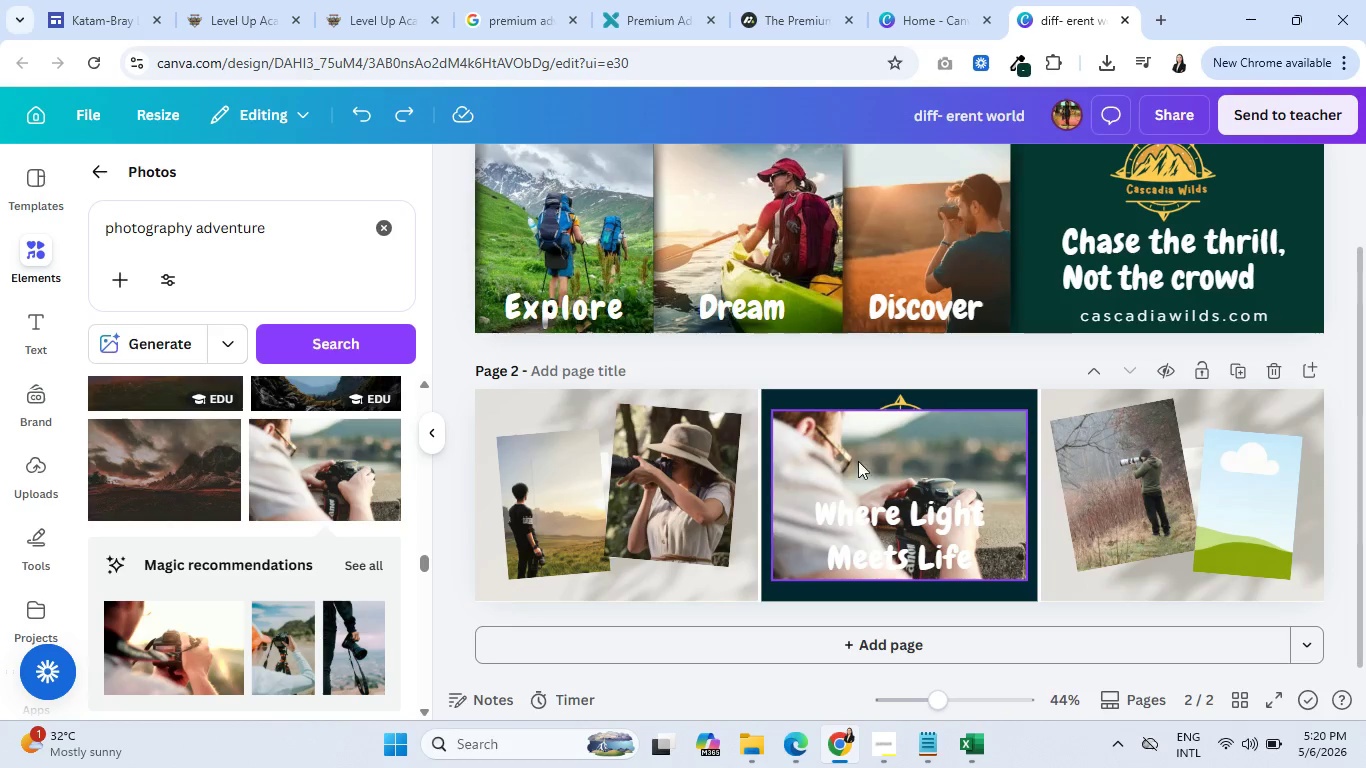 
left_click([861, 451])
 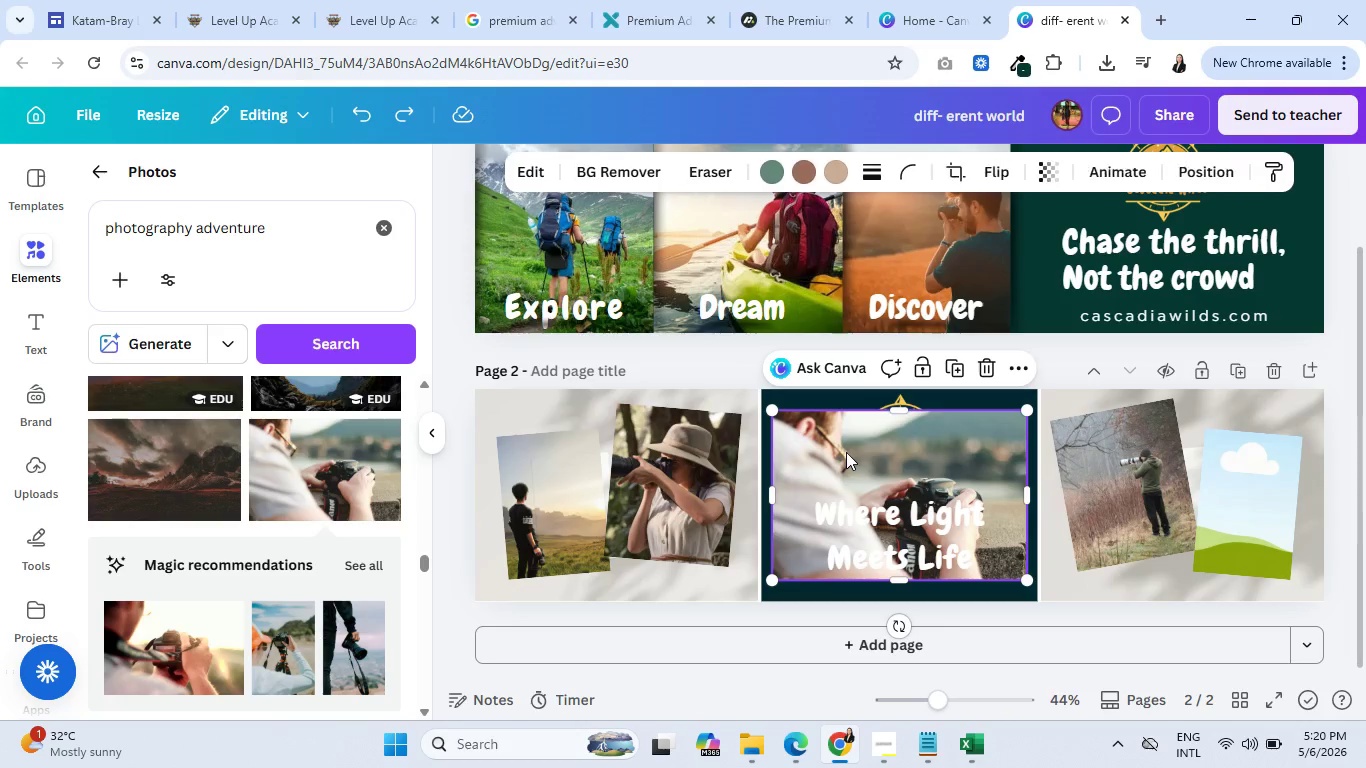 
left_click_drag(start_coordinate=[846, 452], to_coordinate=[1222, 472])
 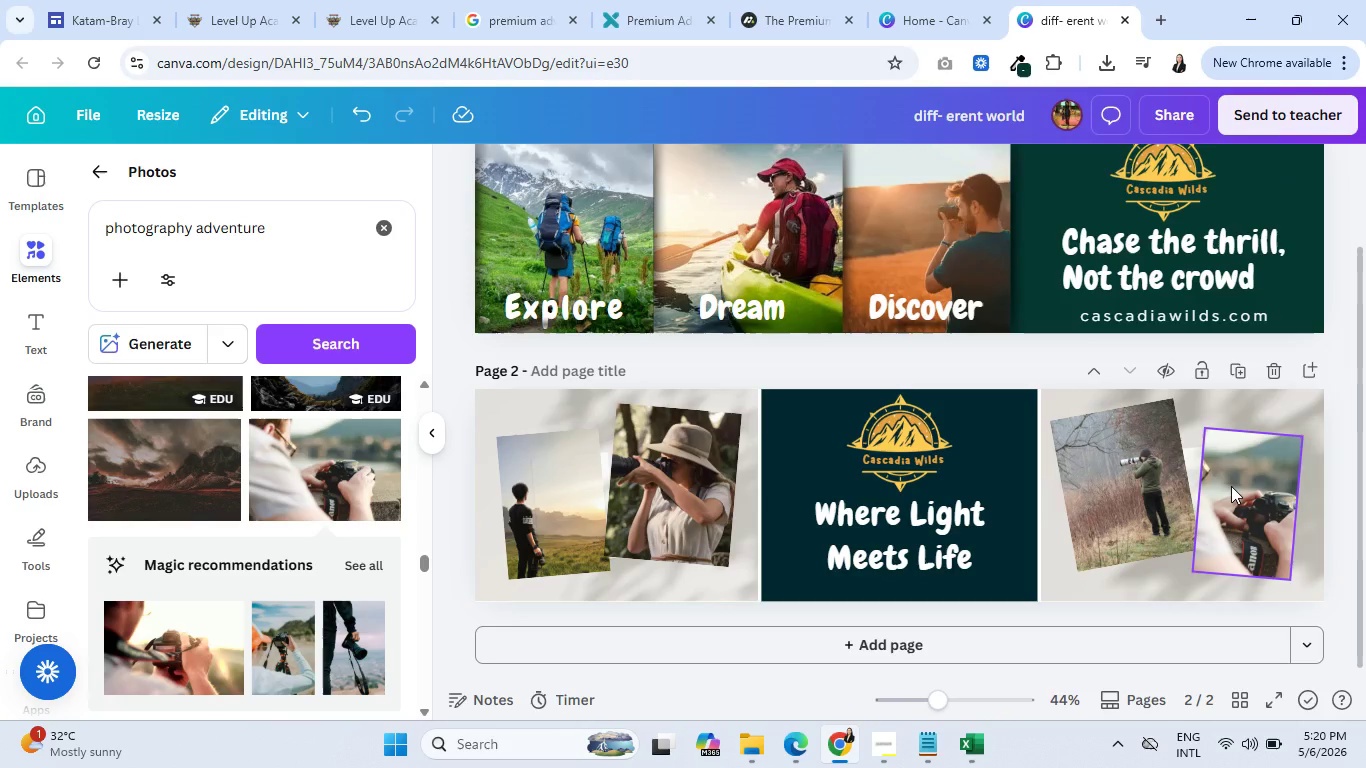 
left_click([1231, 486])
 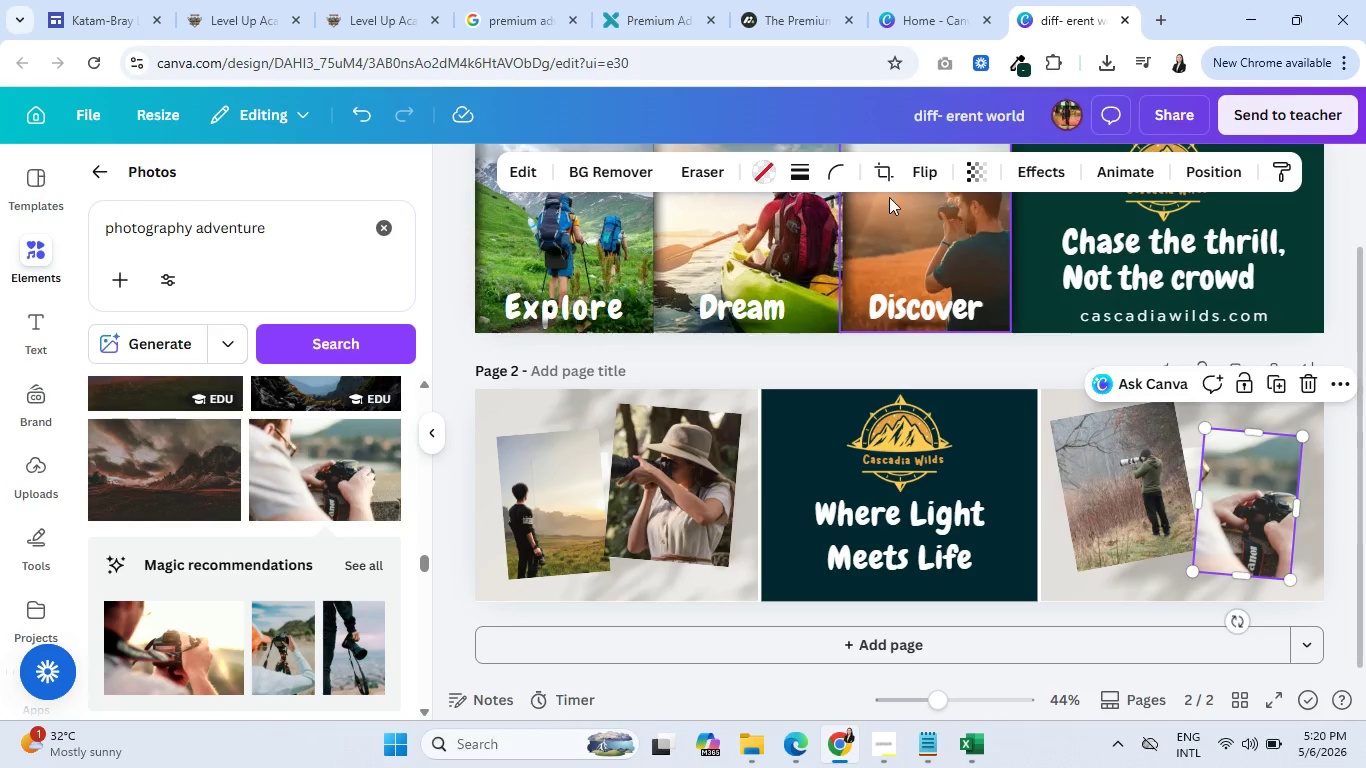 
left_click([890, 170])
 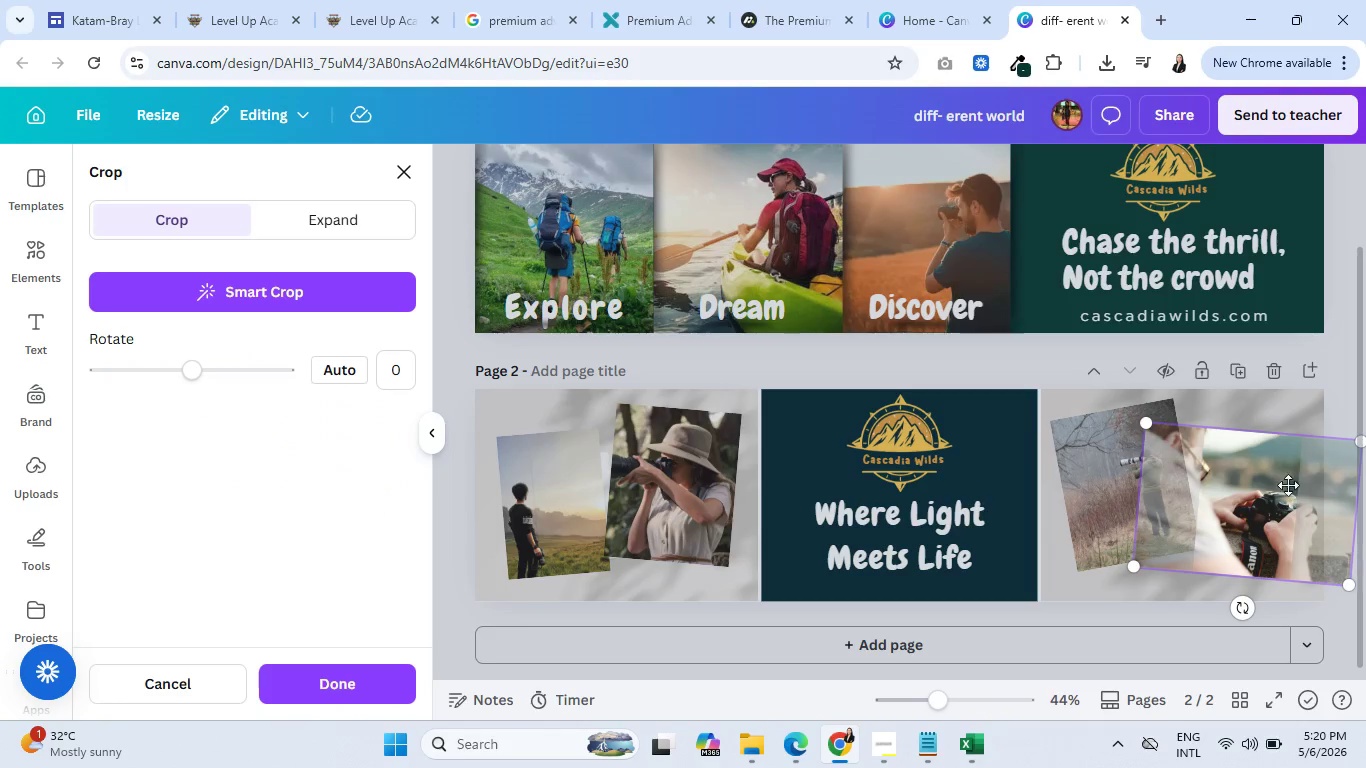 
left_click_drag(start_coordinate=[1234, 499], to_coordinate=[1254, 502])
 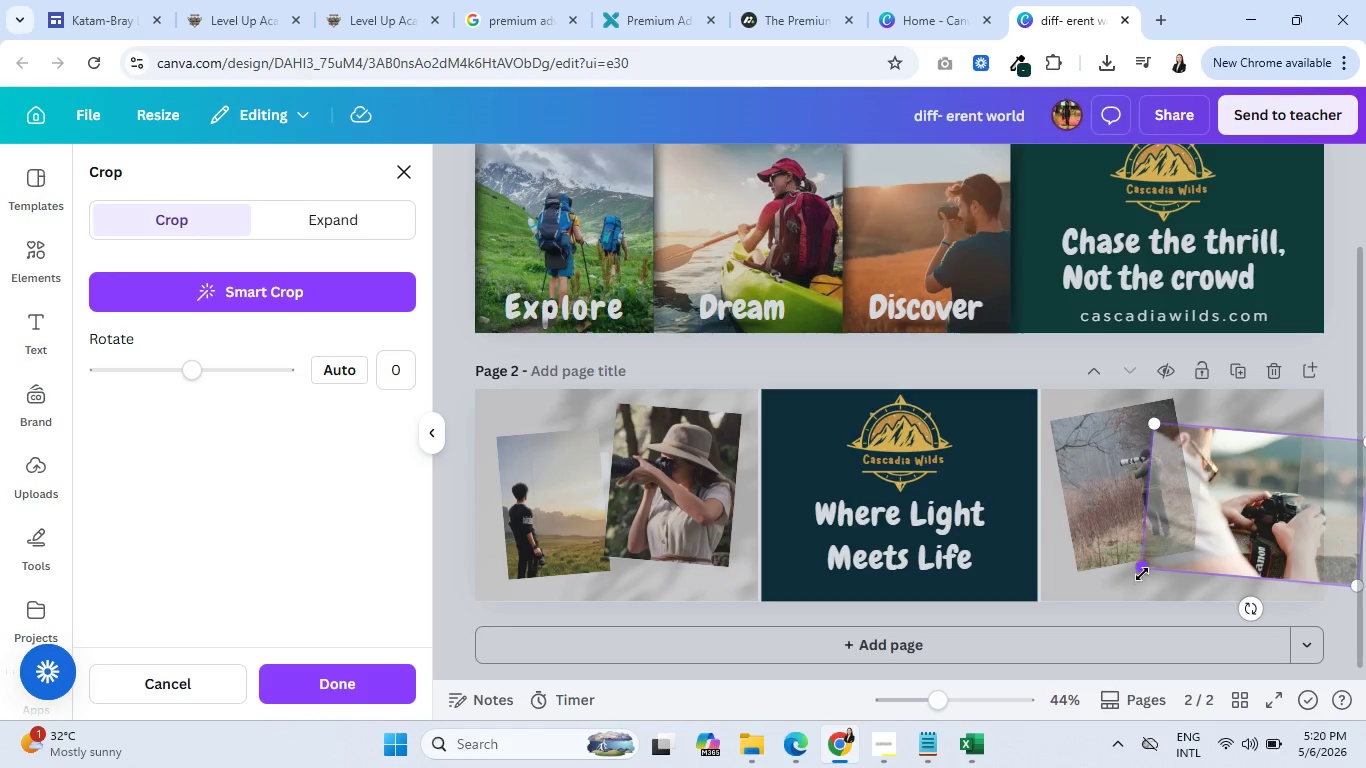 
left_click_drag(start_coordinate=[1142, 571], to_coordinate=[1187, 552])
 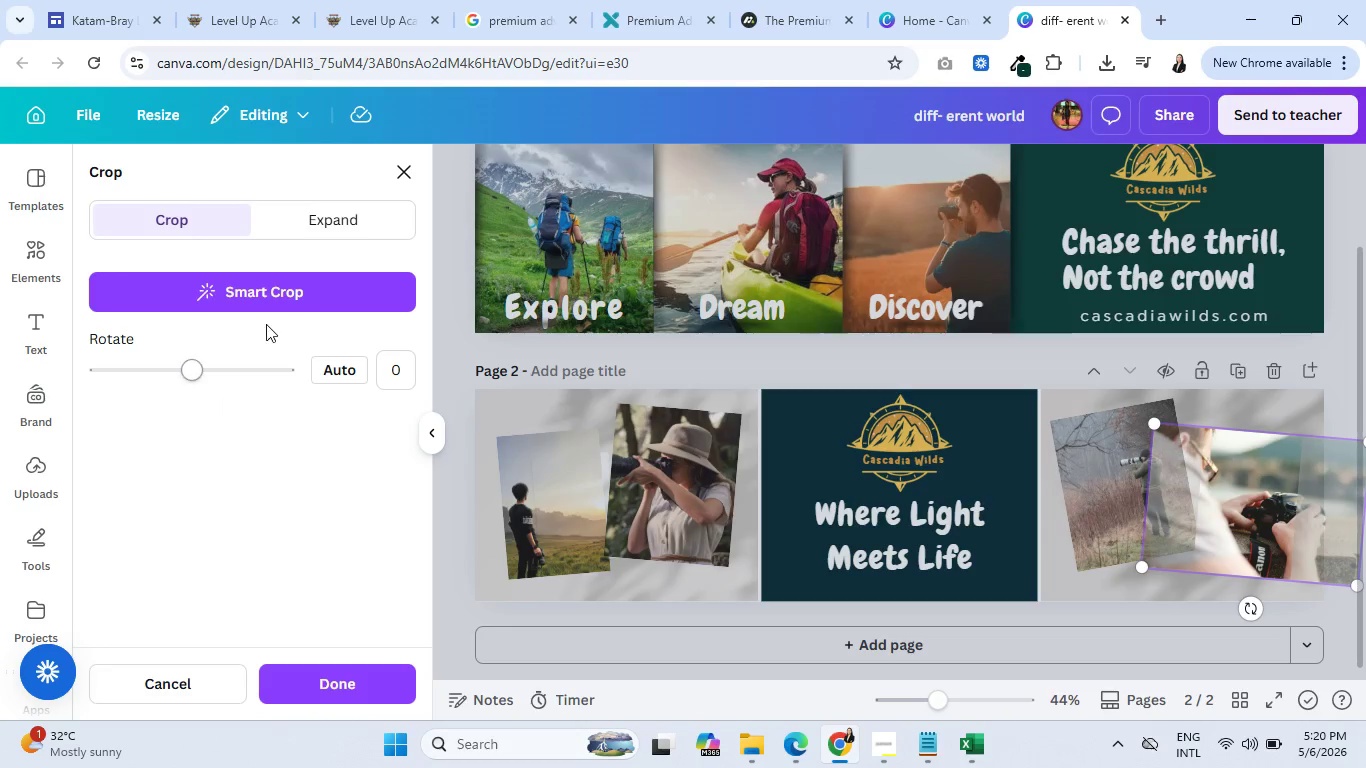 
left_click([294, 213])
 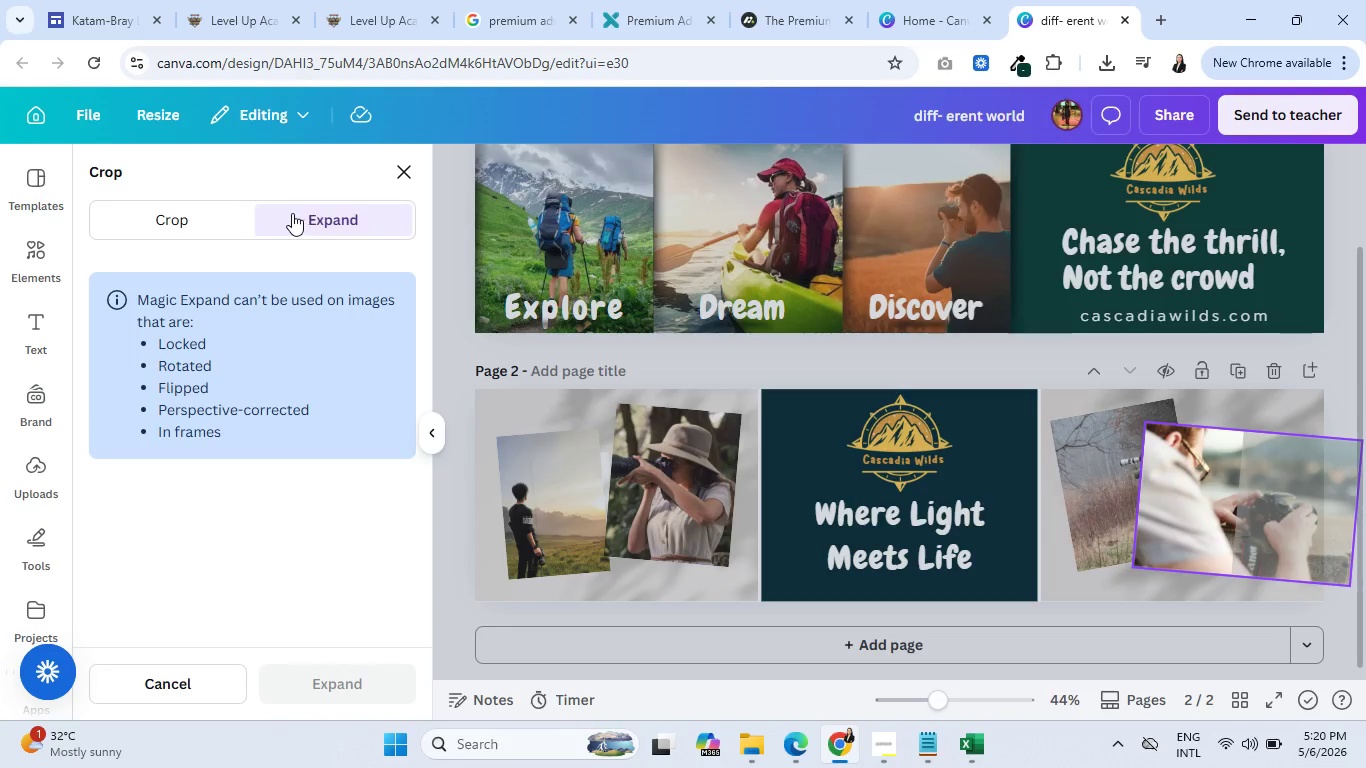 
left_click([183, 213])
 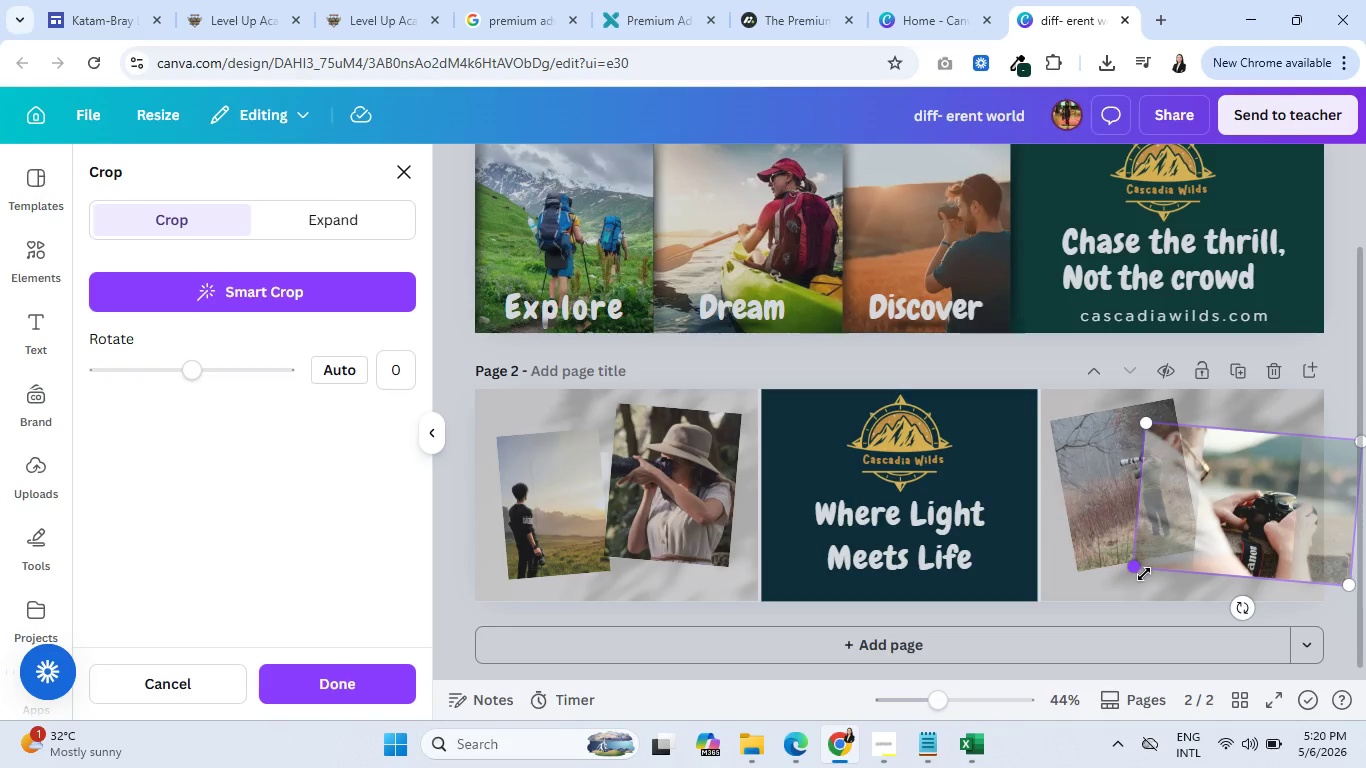 
left_click_drag(start_coordinate=[1136, 571], to_coordinate=[1203, 551])
 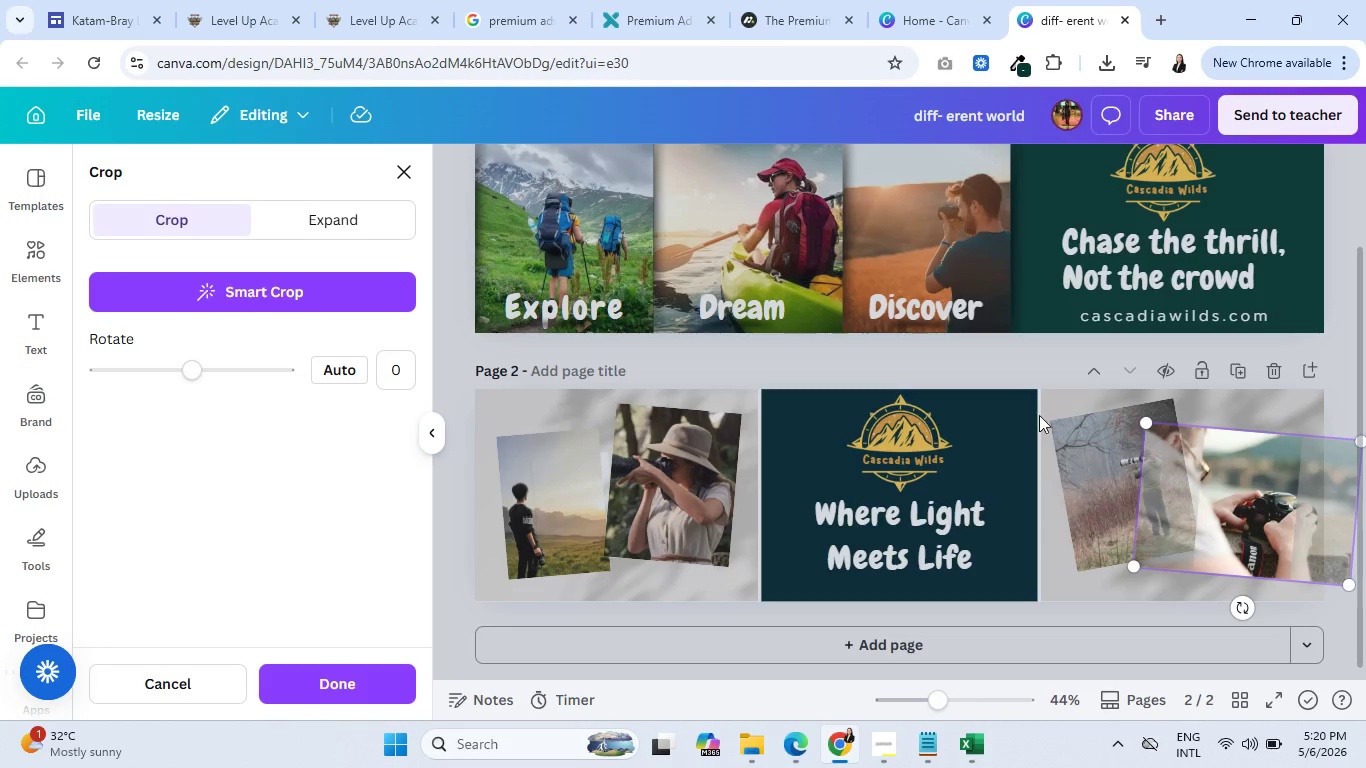 
mouse_move([1198, 521])
 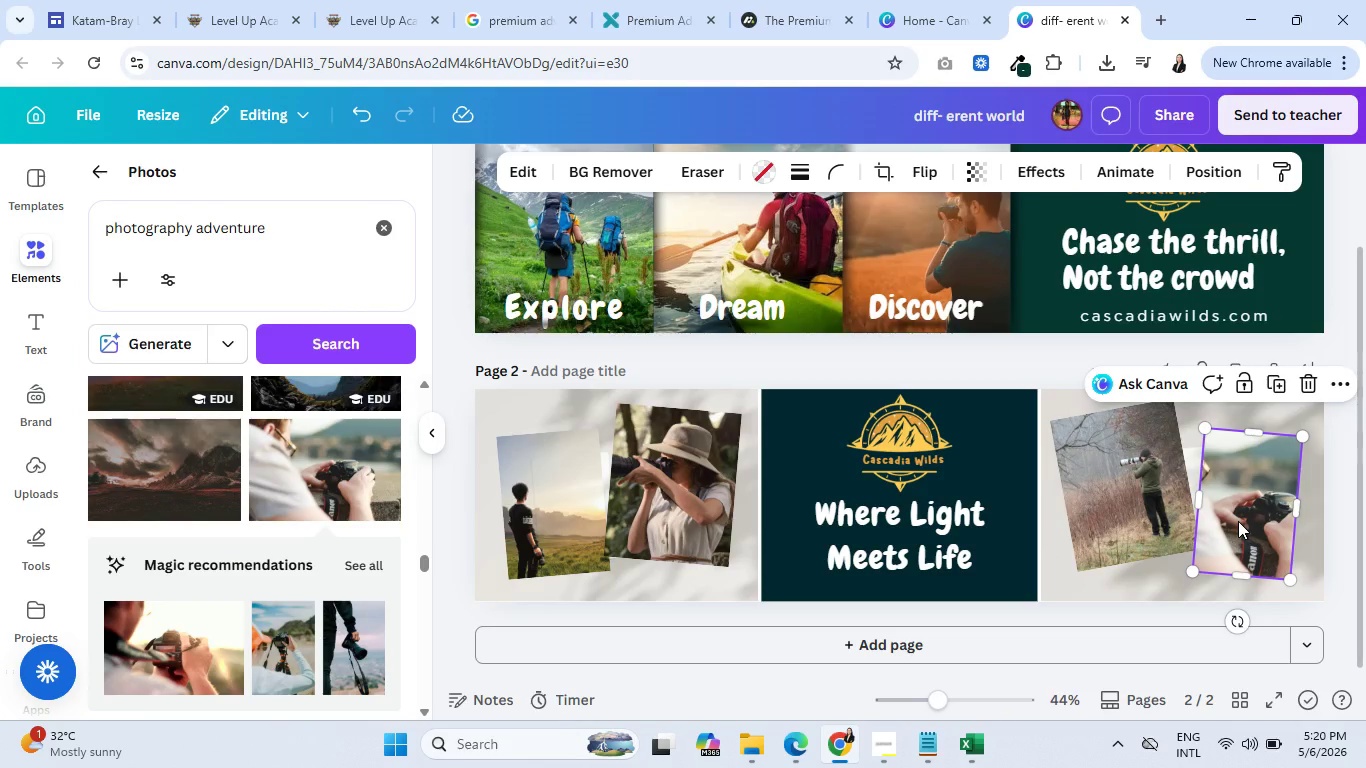 
left_click_drag(start_coordinate=[1238, 521], to_coordinate=[997, 531])
 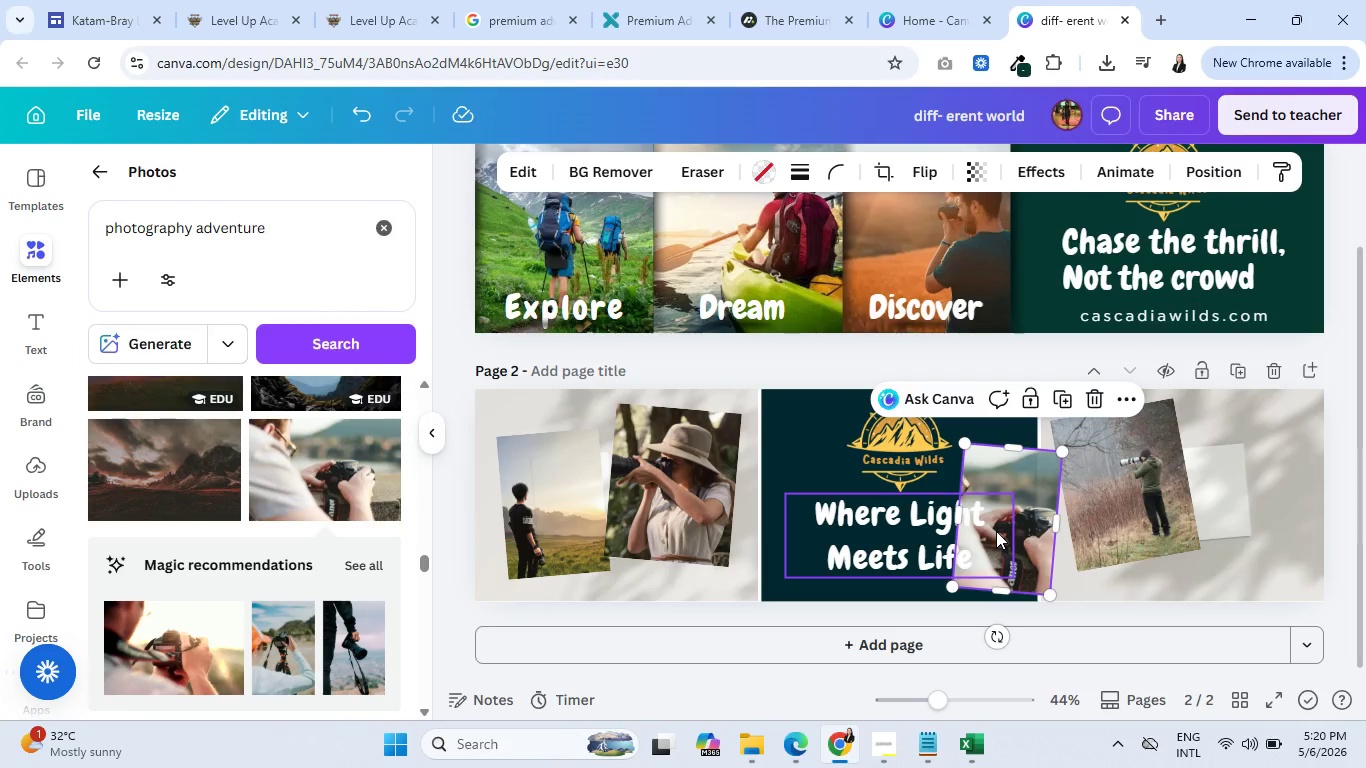 
key(Control+Z)
 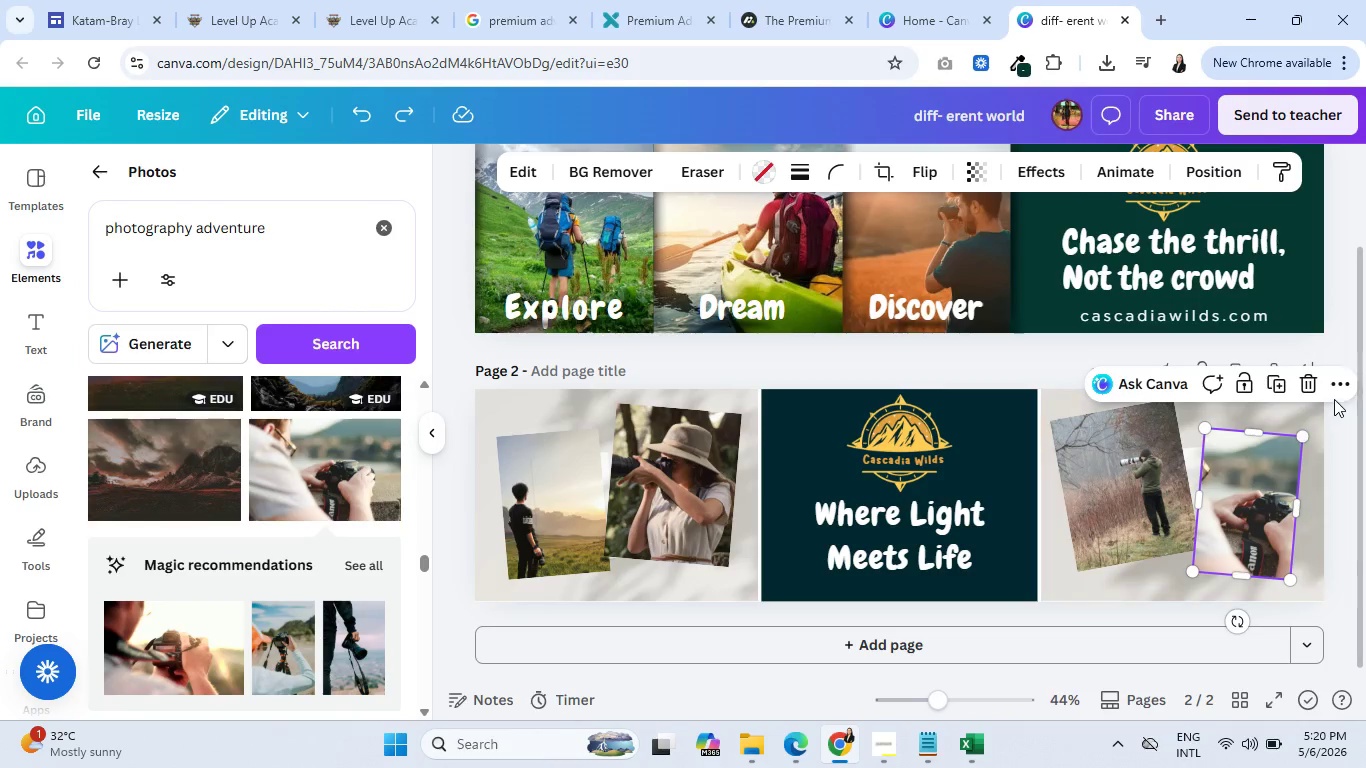 
left_click([1315, 386])
 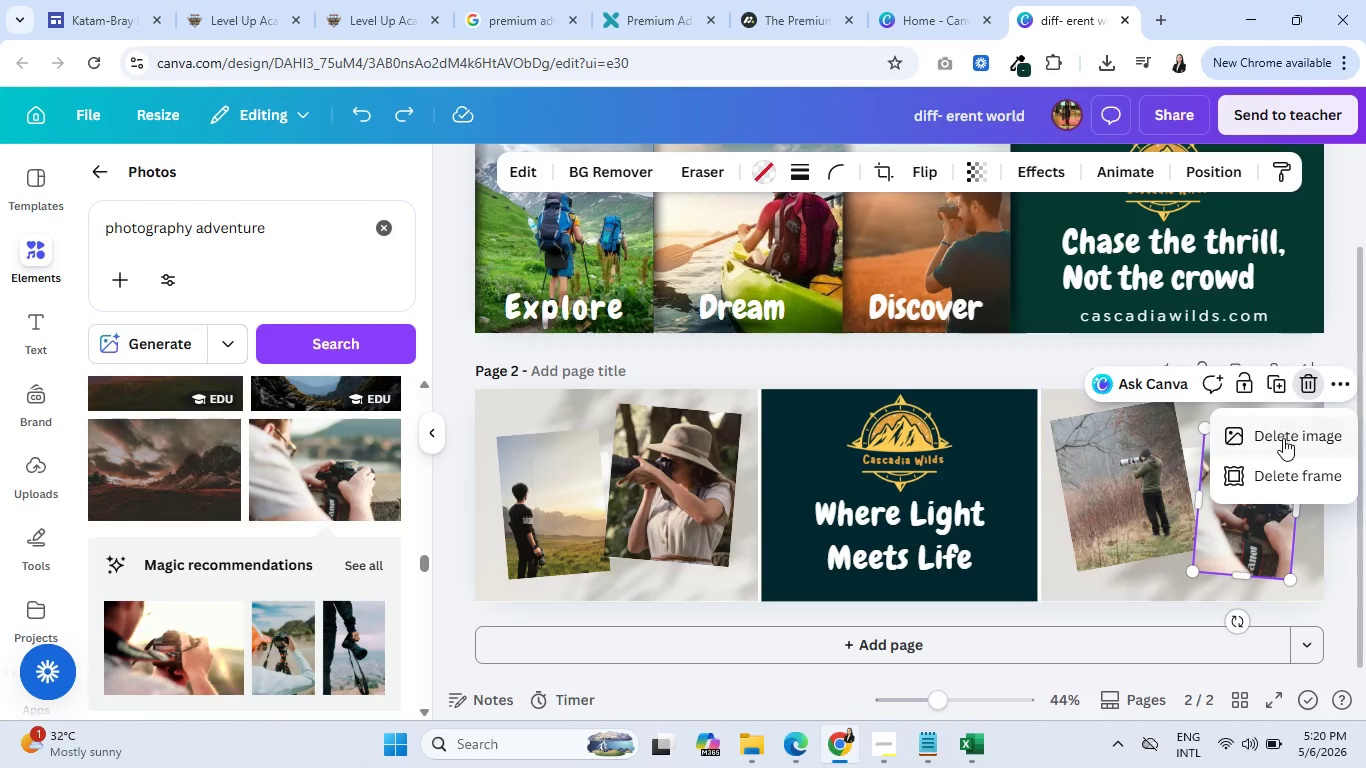 
left_click([1283, 438])
 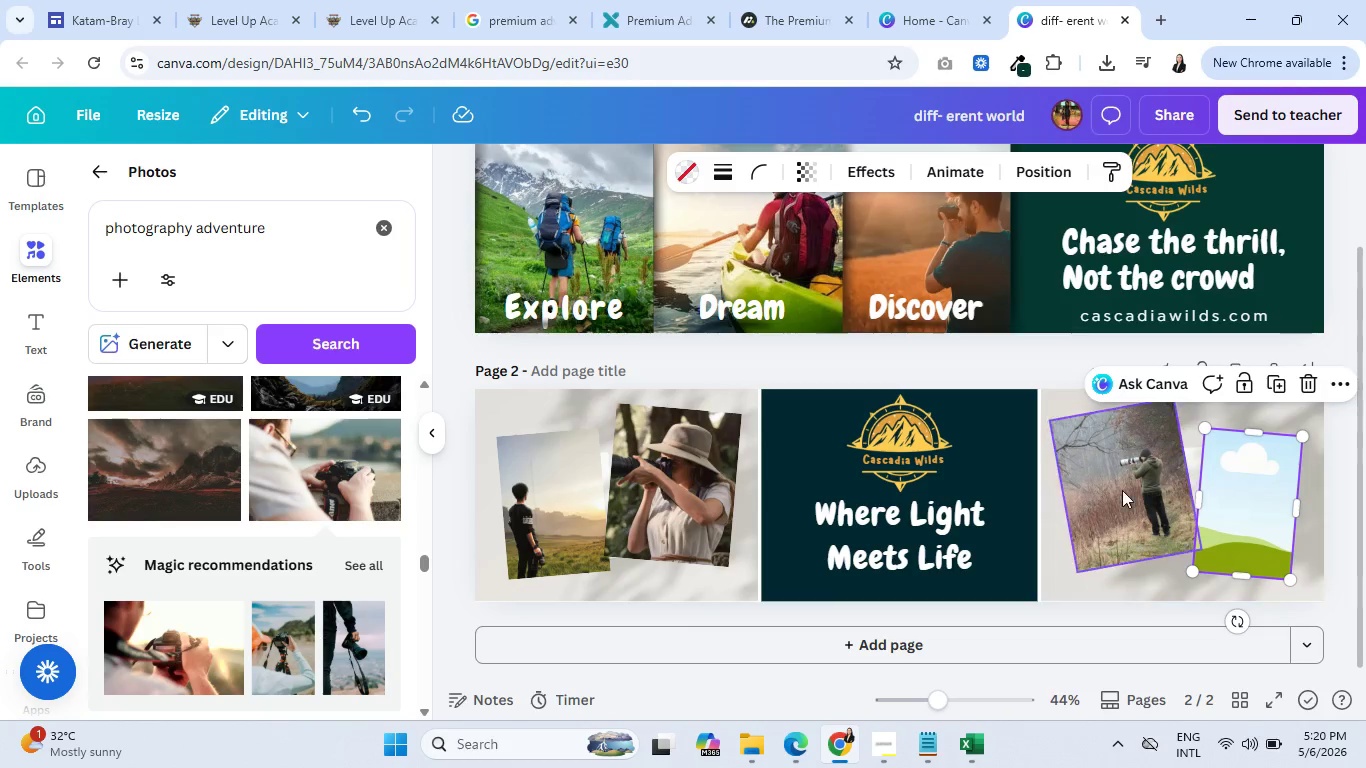 
left_click([1119, 490])
 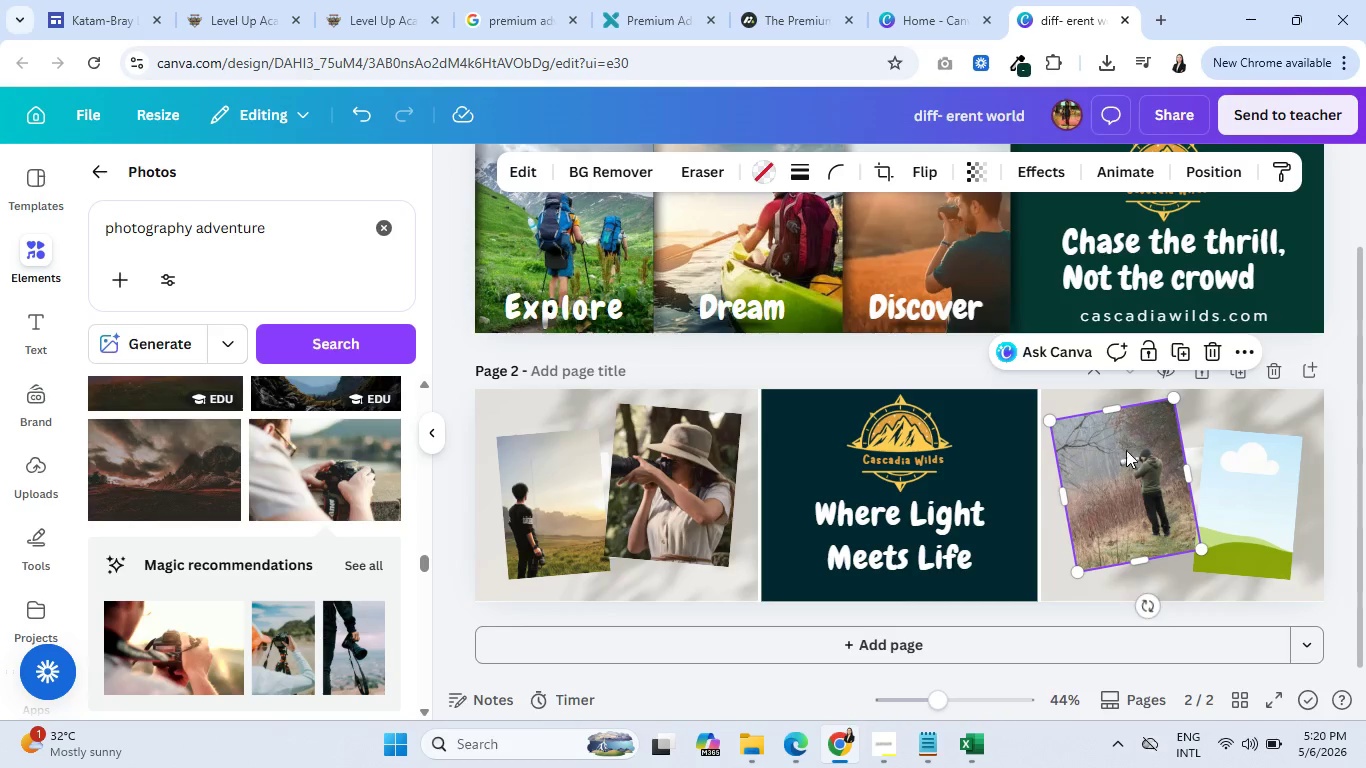 
left_click([1216, 354])
 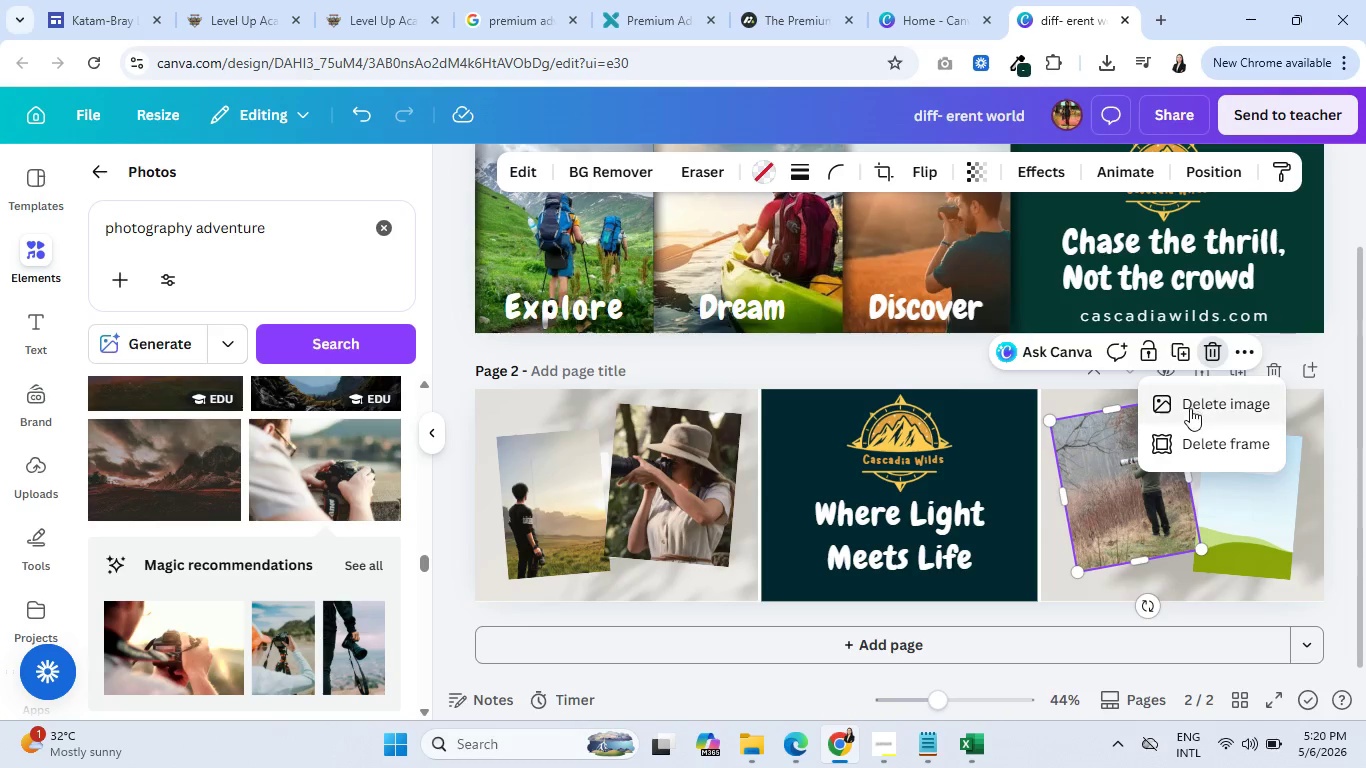 
left_click([1190, 408])
 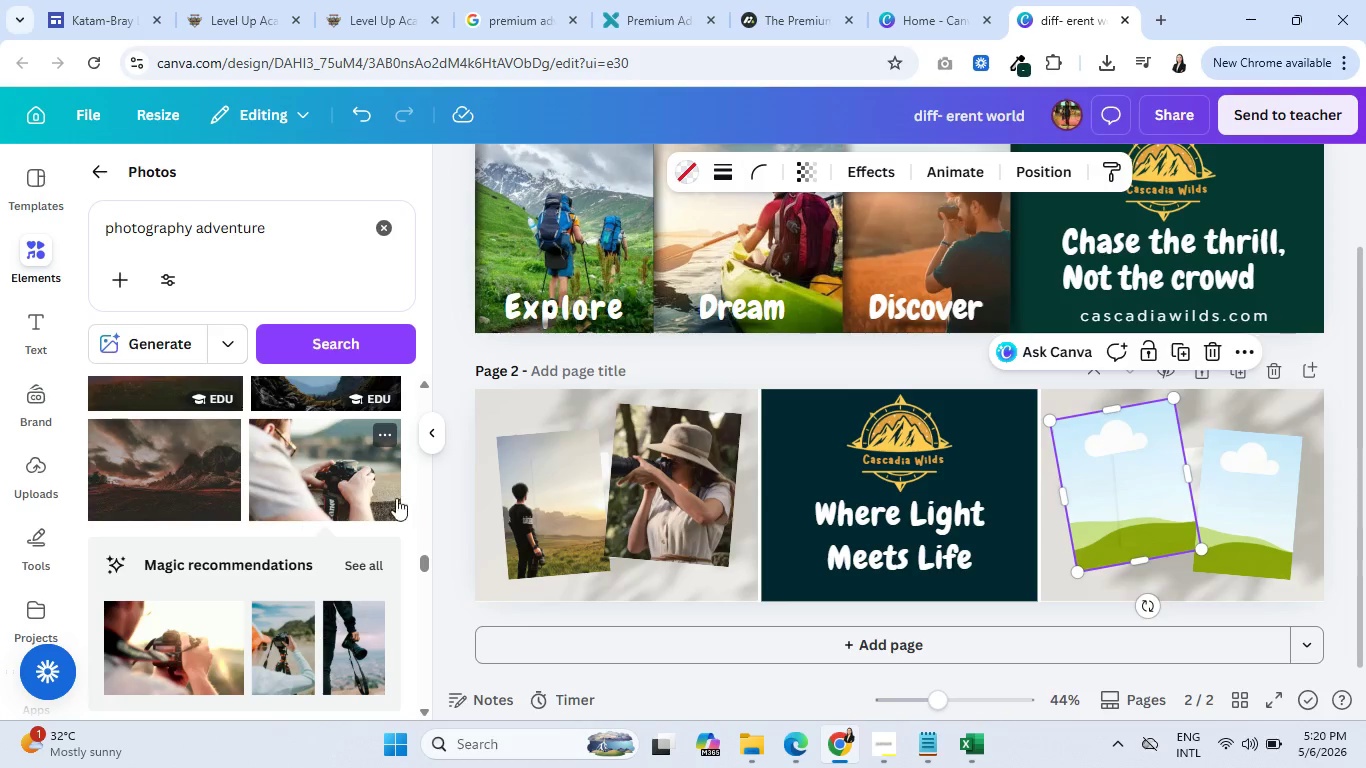 
left_click_drag(start_coordinate=[331, 487], to_coordinate=[1065, 471])
 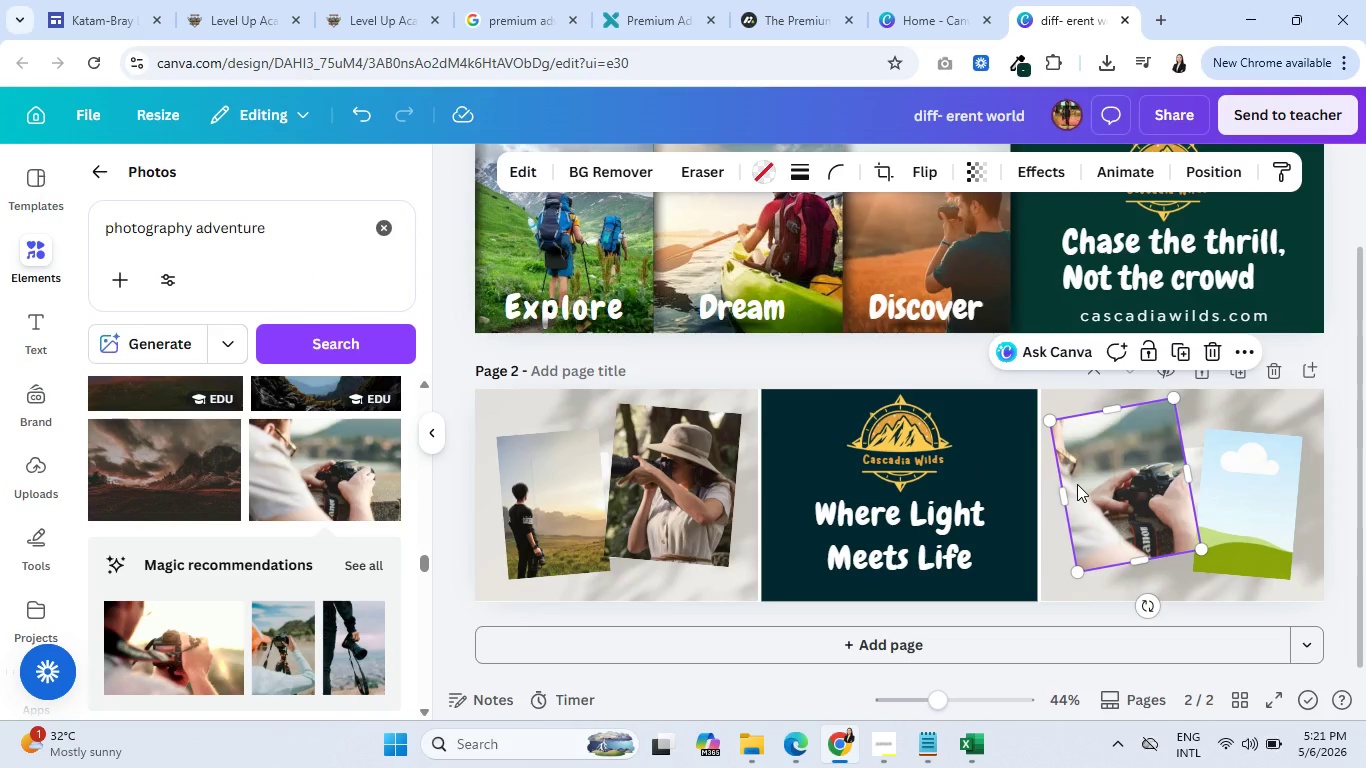 
scroll: coordinate [237, 548], scroll_direction: up, amount: 1.0
 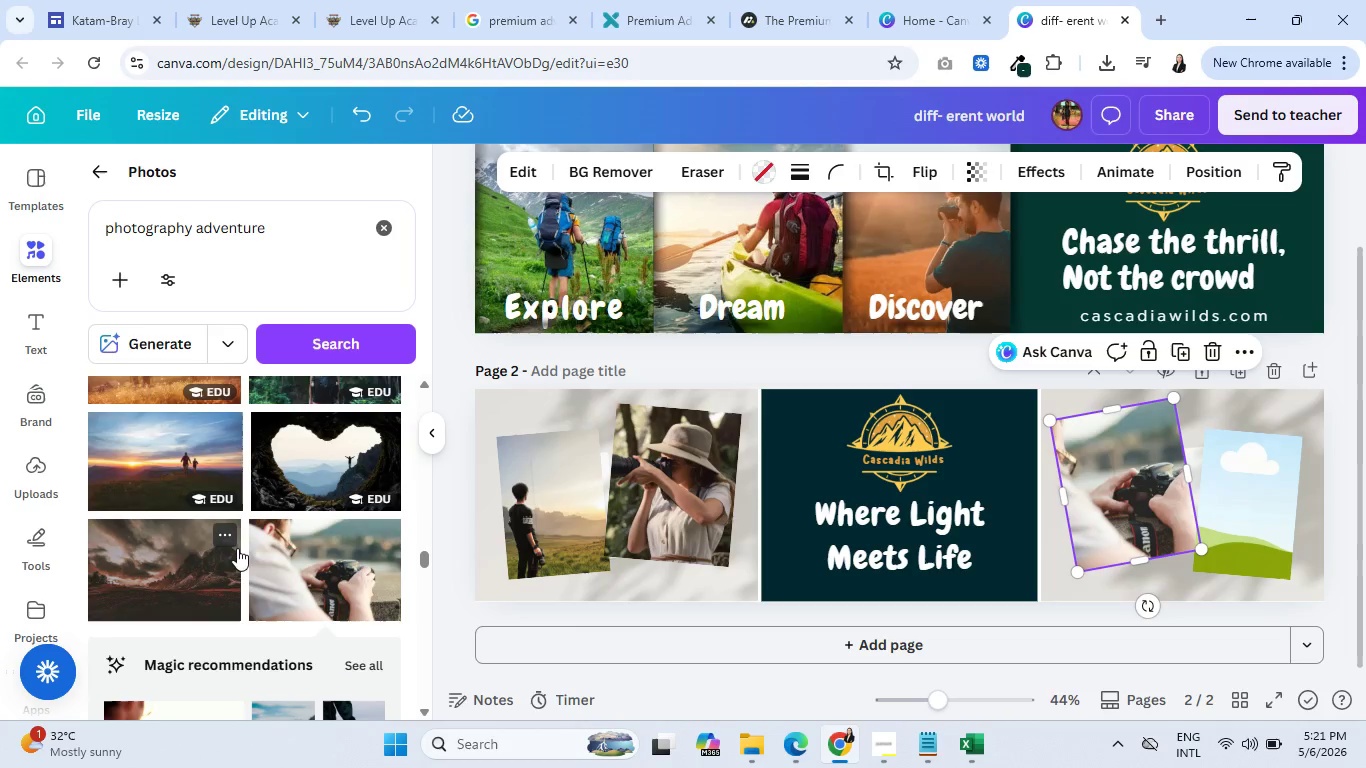 
scroll: coordinate [237, 548], scroll_direction: down, amount: 2.0
 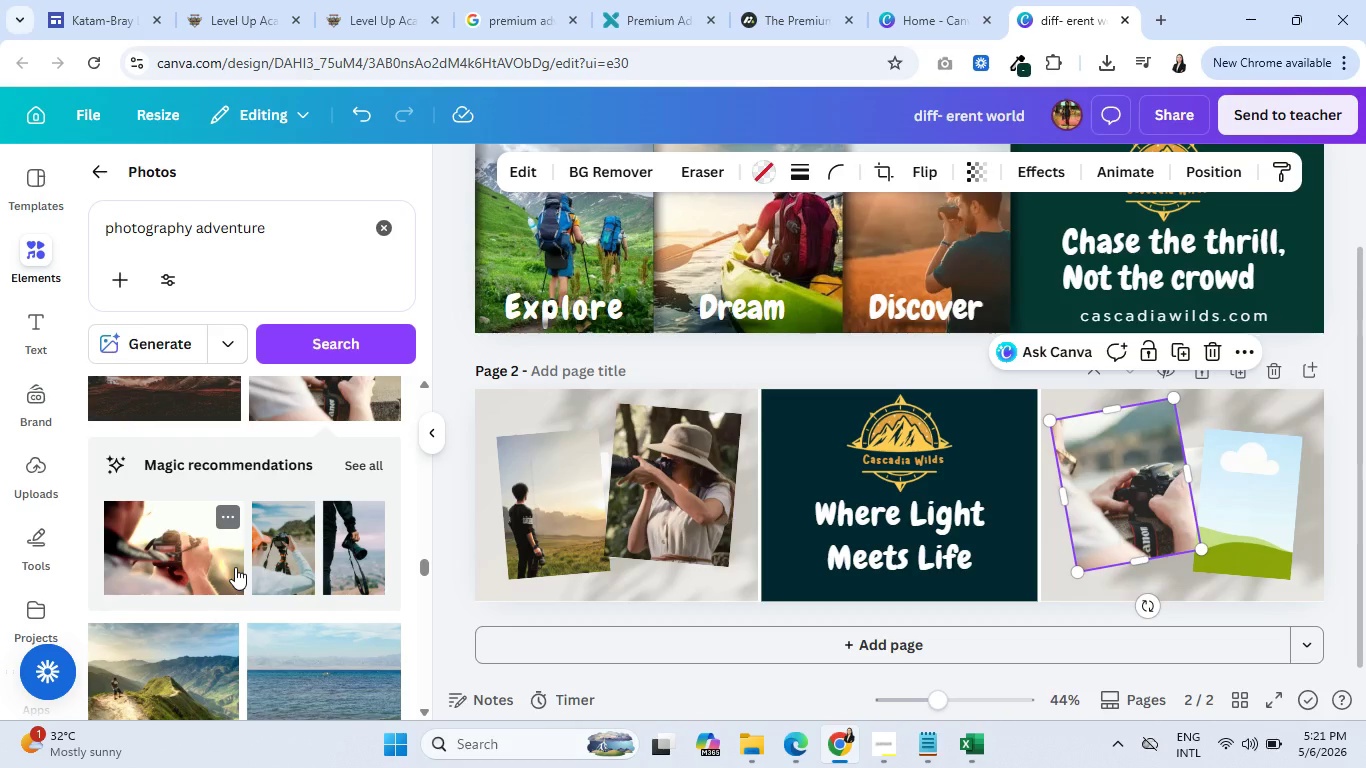 
left_click([152, 532])
 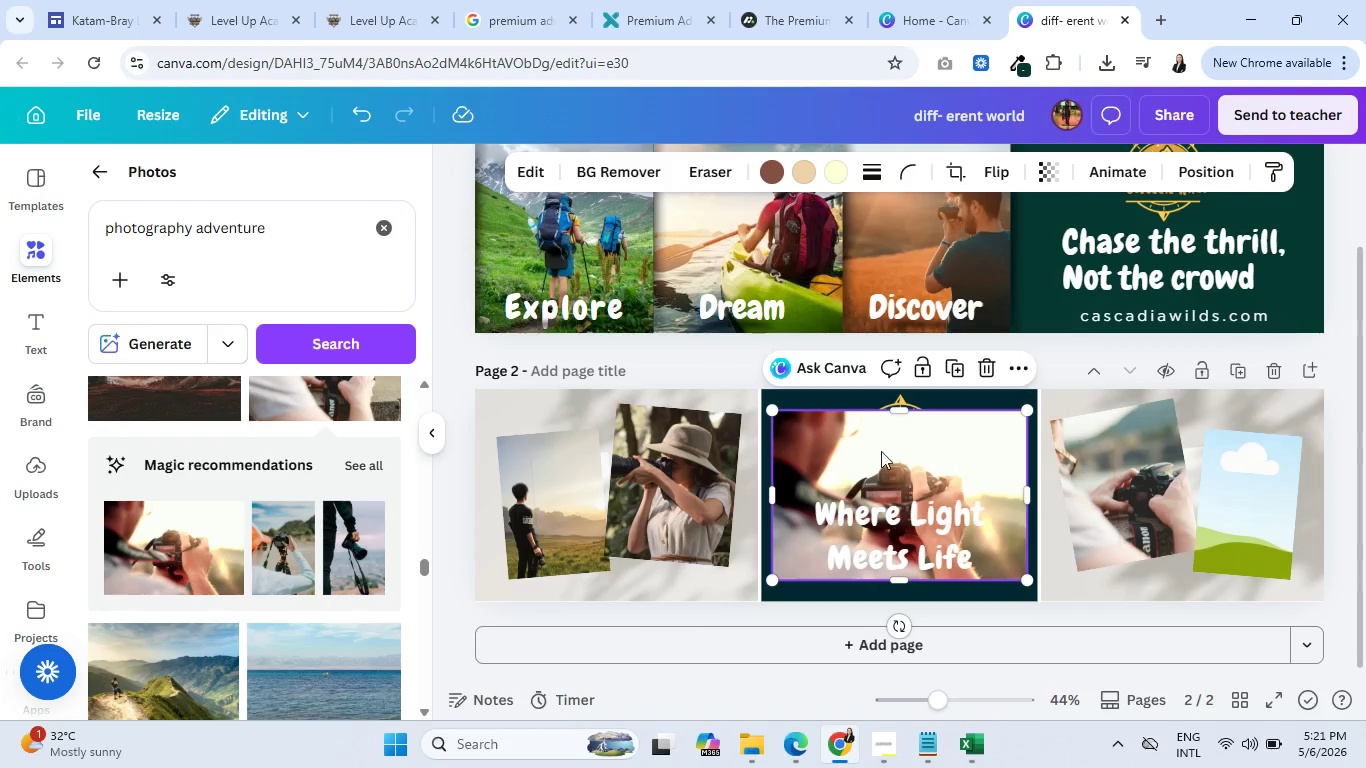 
left_click_drag(start_coordinate=[836, 454], to_coordinate=[1162, 452])
 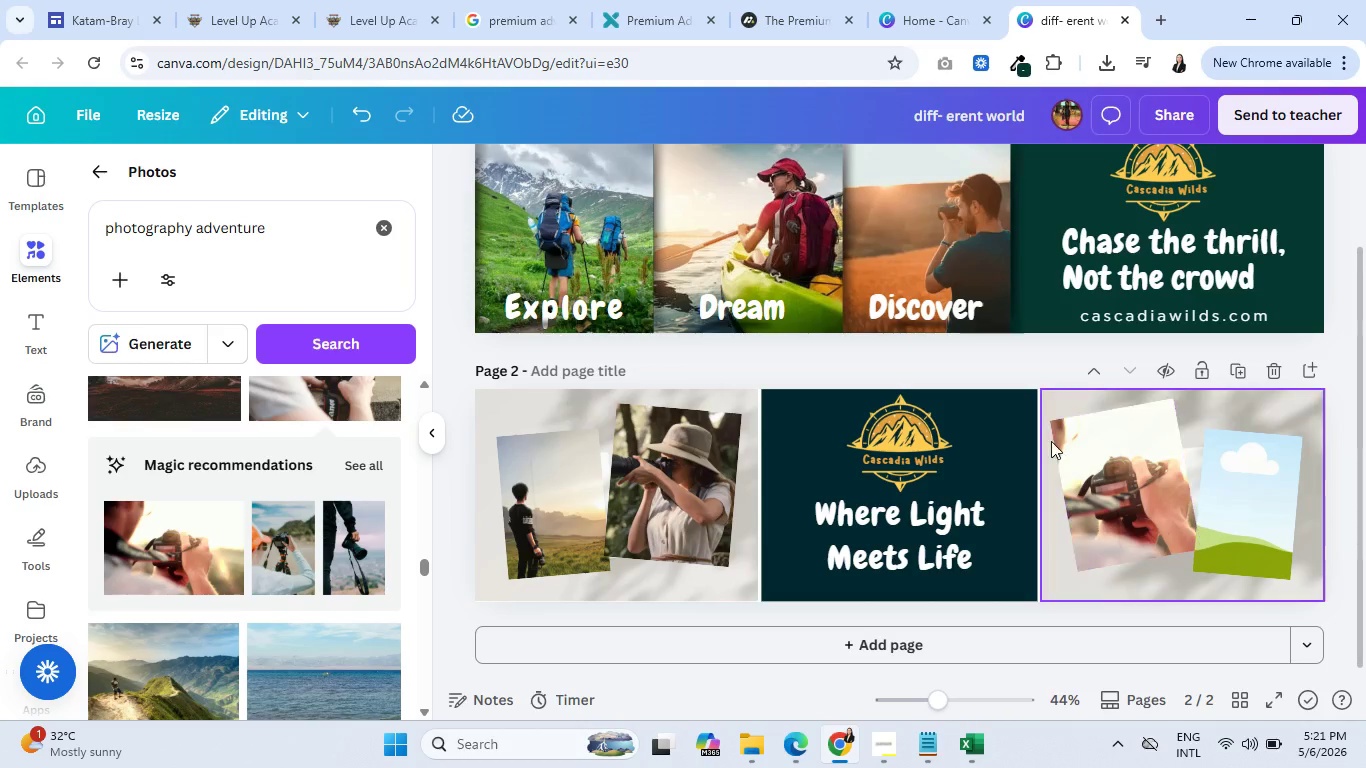 
key(Control+Z)
 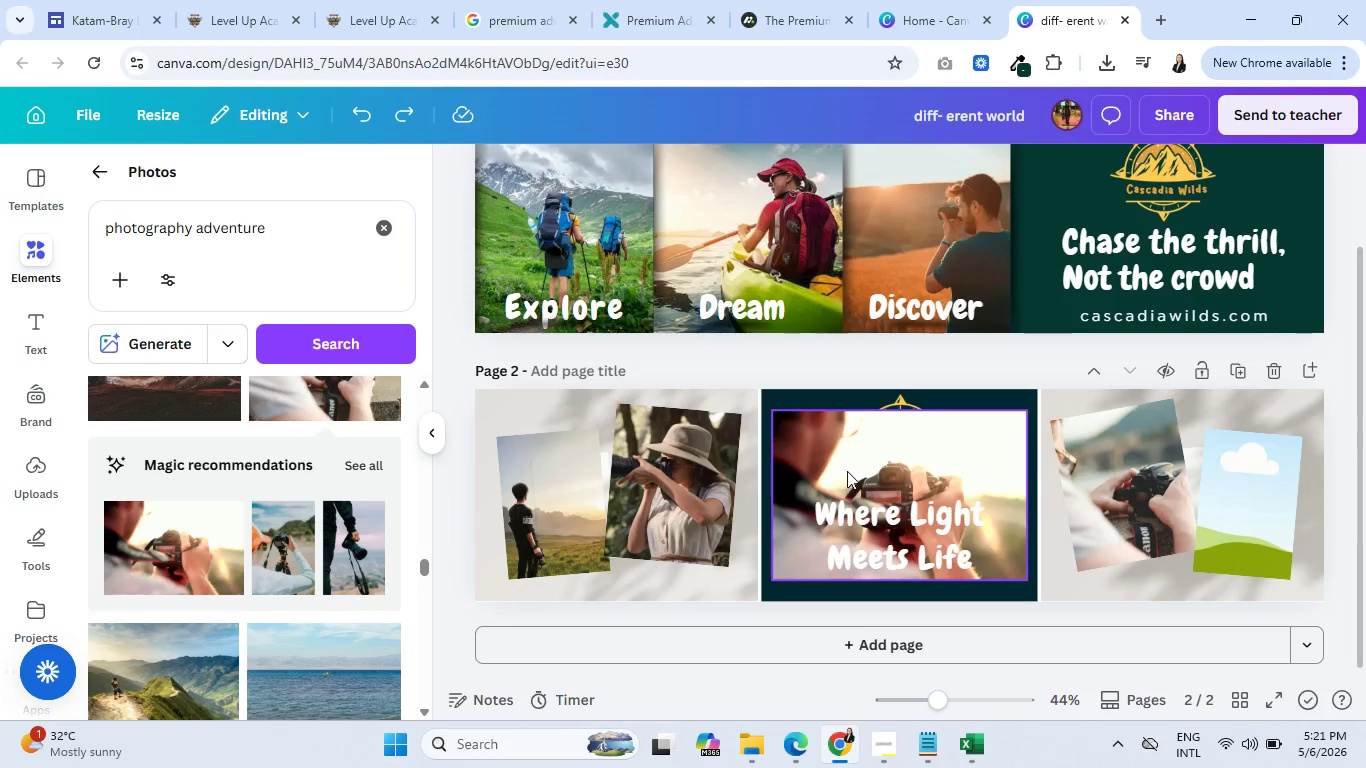 
left_click_drag(start_coordinate=[847, 470], to_coordinate=[1221, 493])
 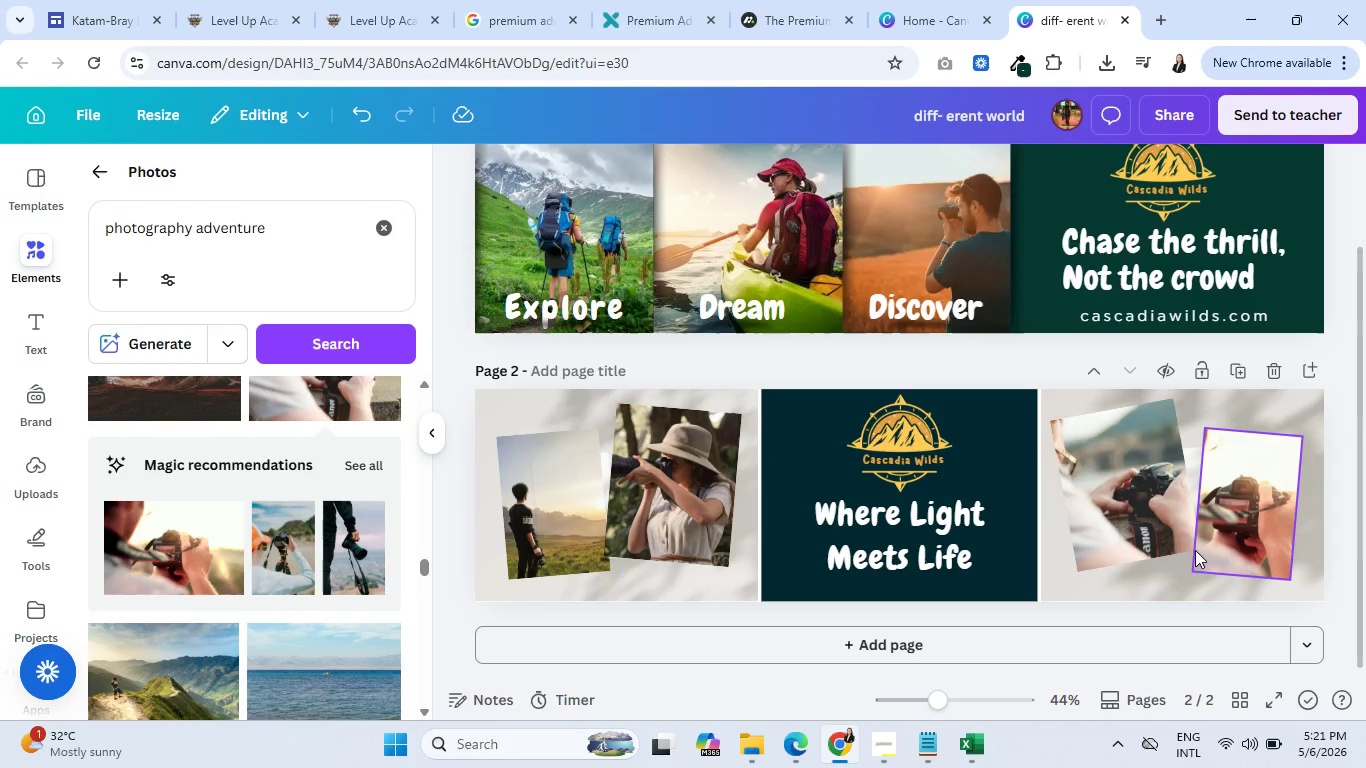 
left_click([1284, 506])
 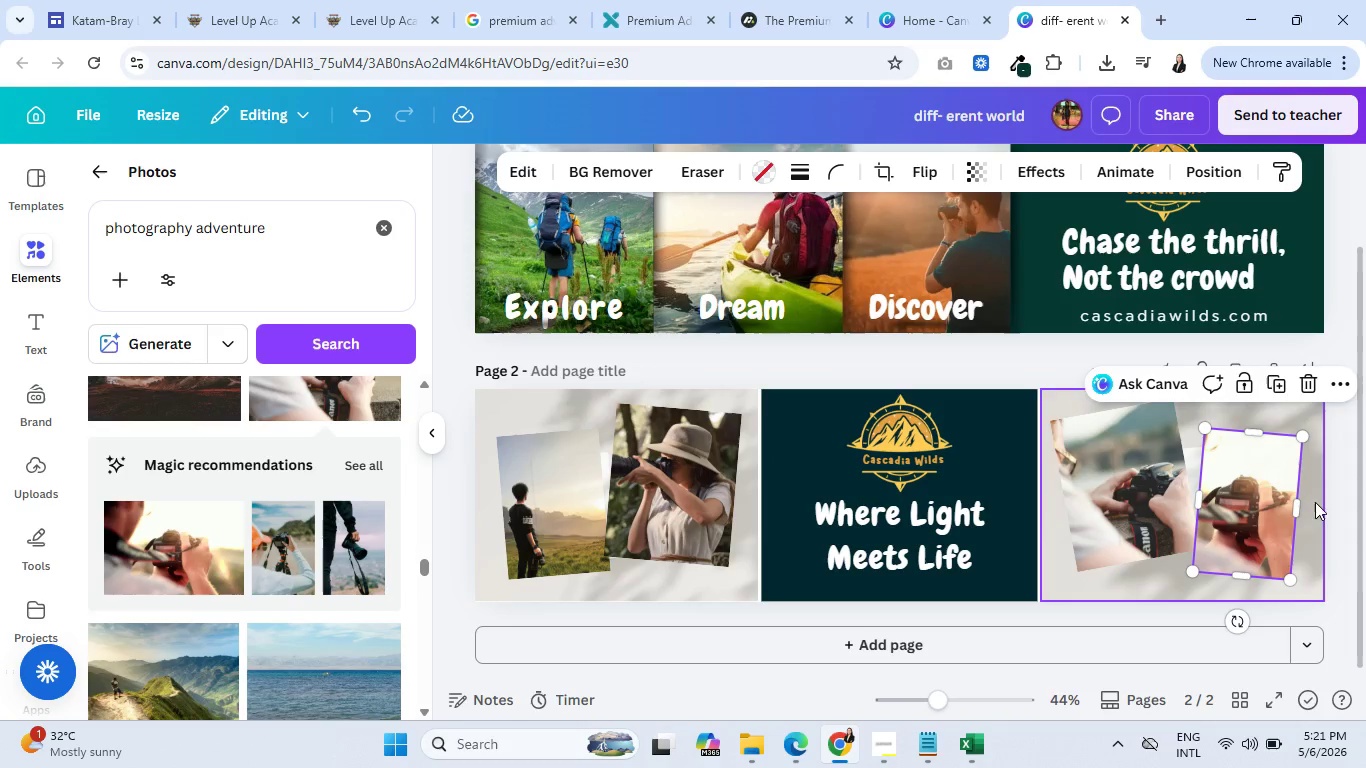 
left_click_drag(start_coordinate=[1298, 505], to_coordinate=[1311, 505])
 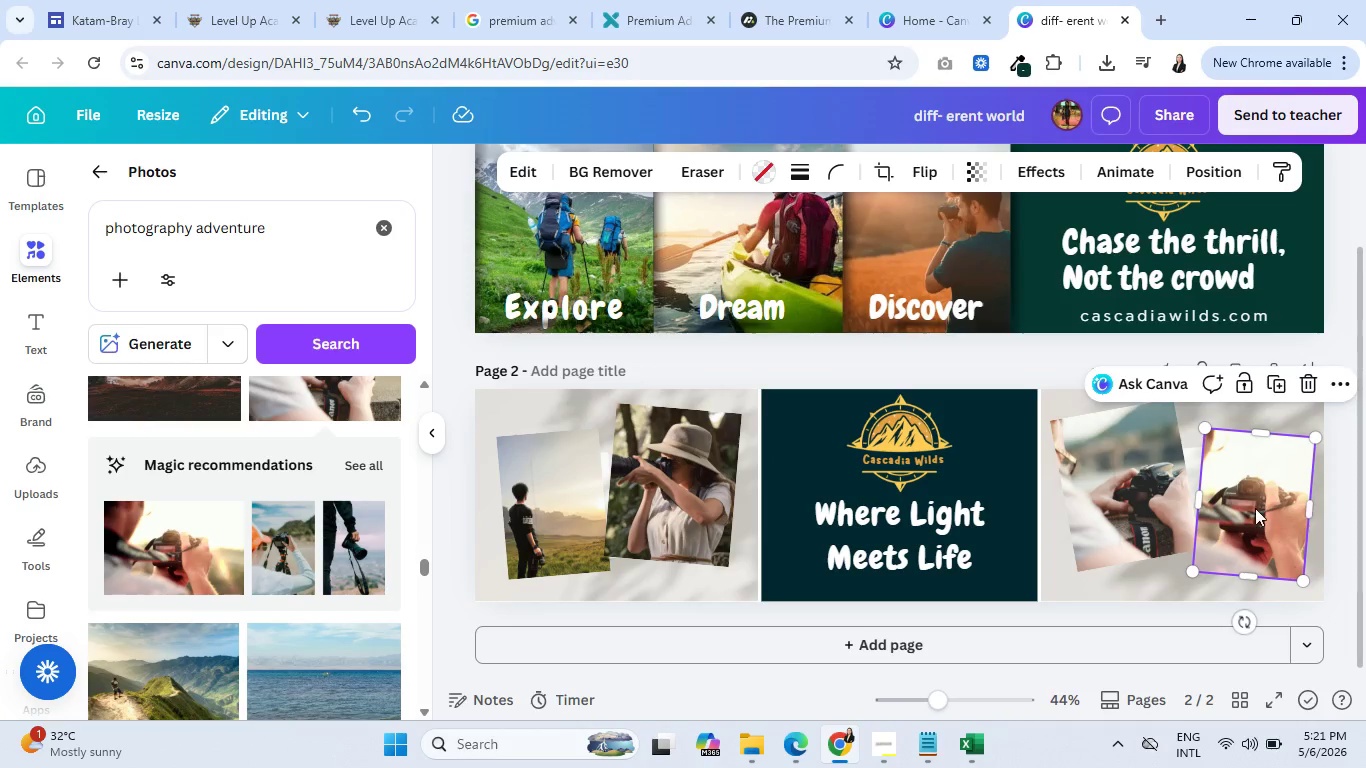 
left_click([1255, 508])
 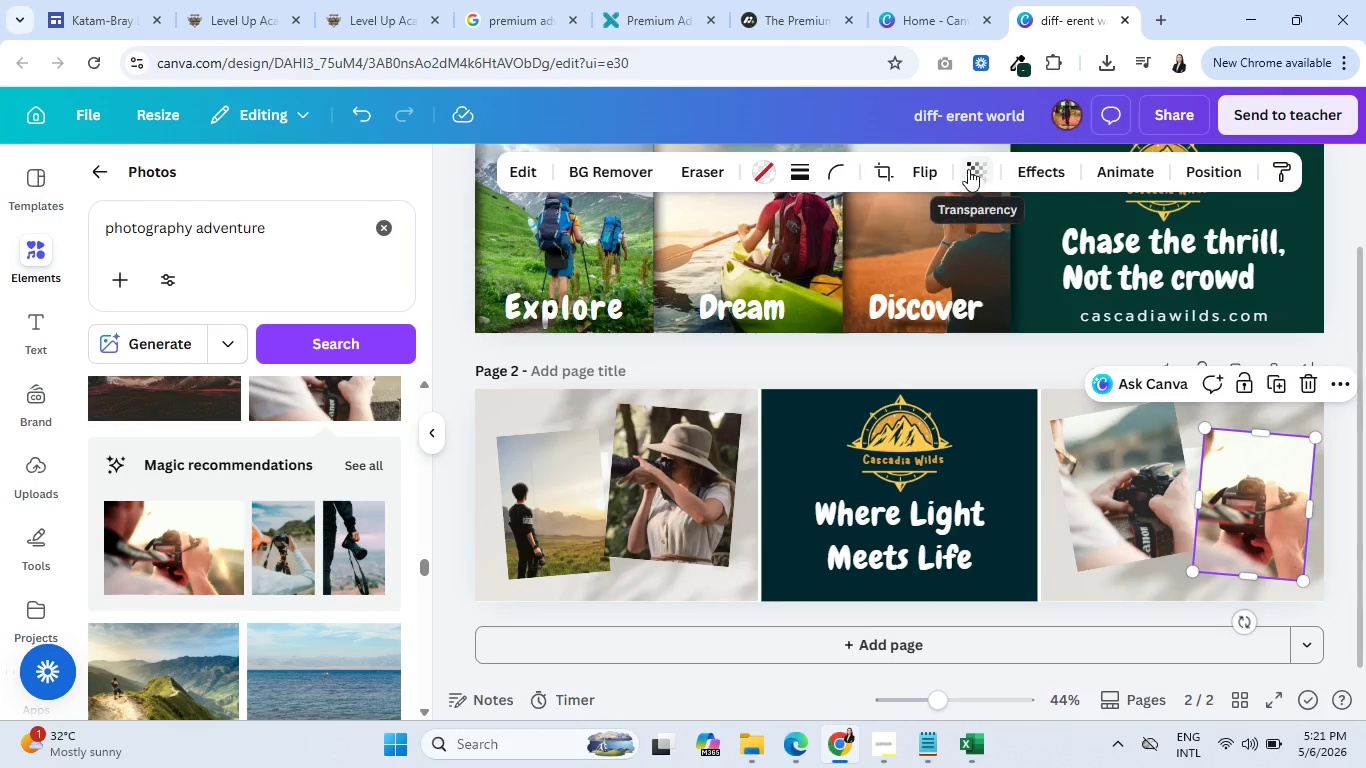 
left_click([885, 169])
 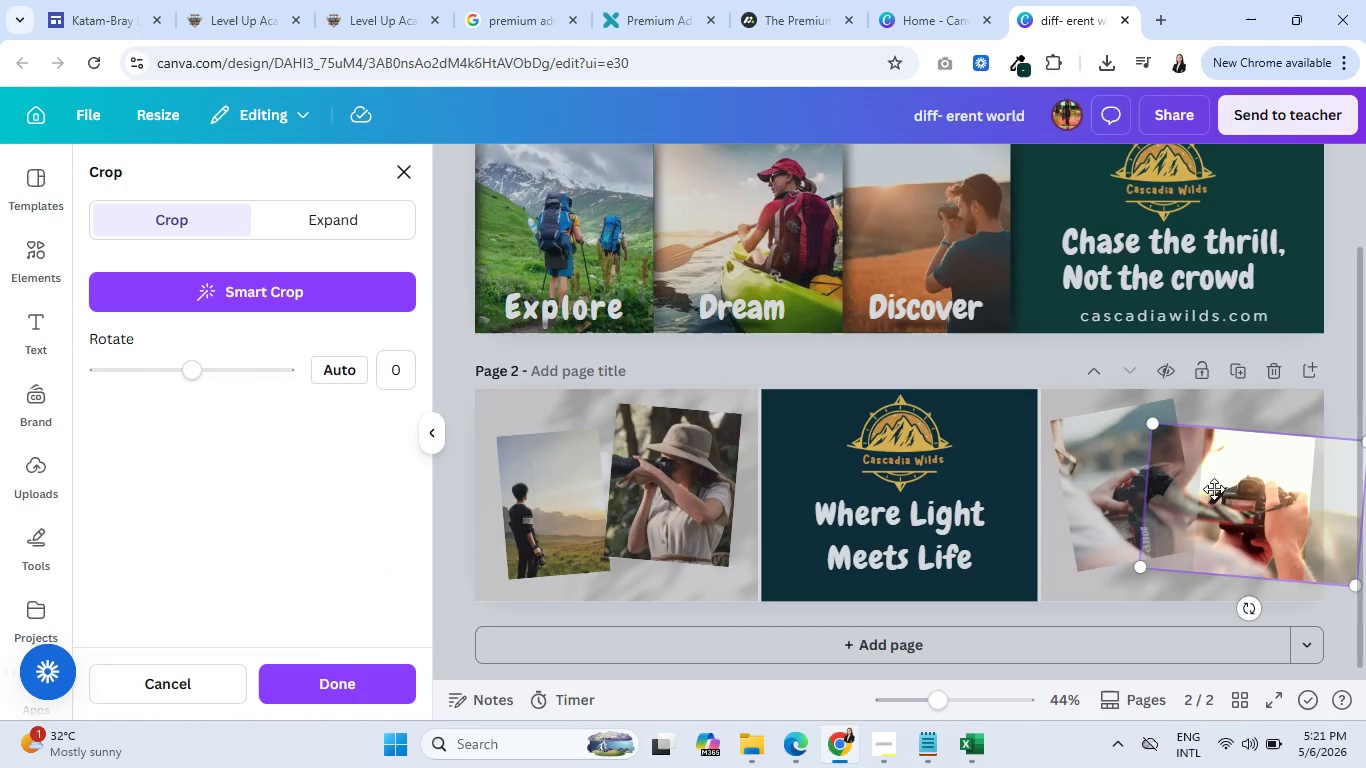 
left_click_drag(start_coordinate=[1213, 492], to_coordinate=[1242, 495])
 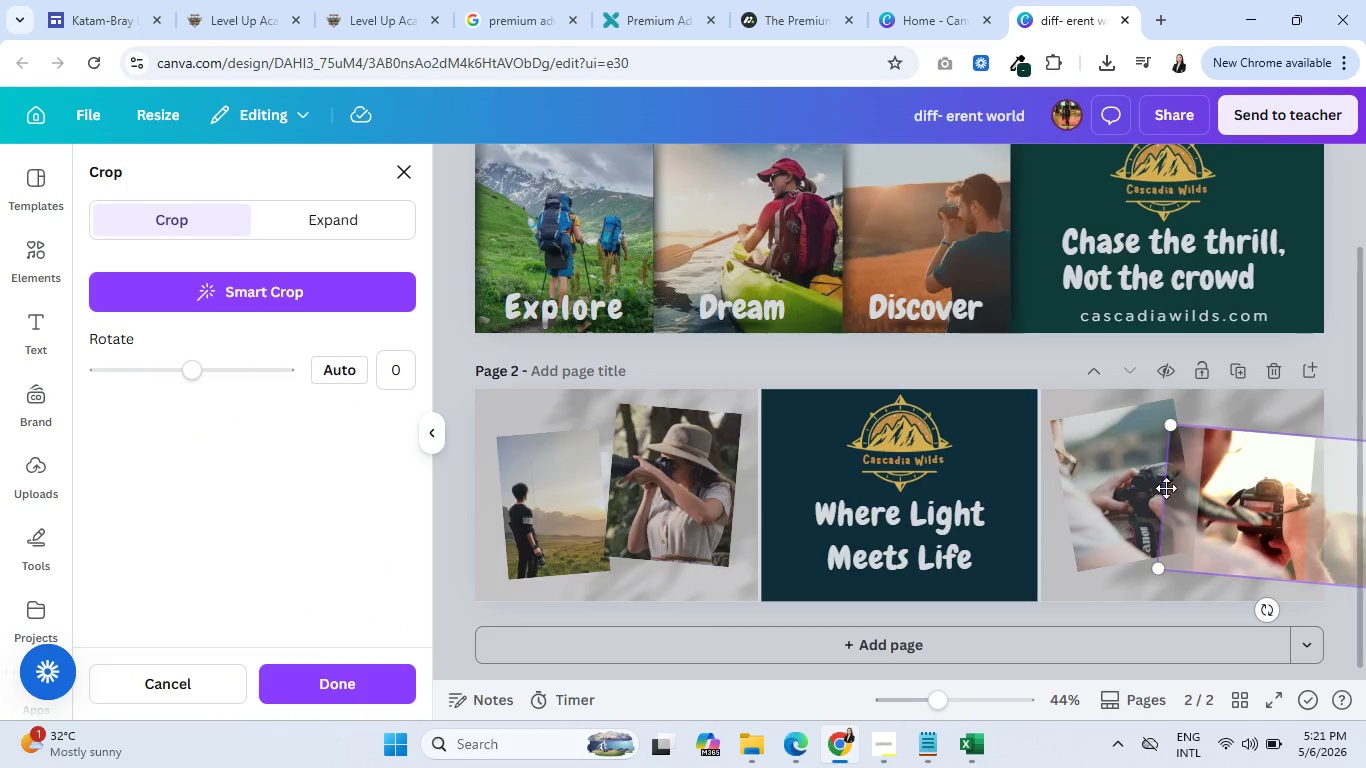 
left_click([312, 683])
 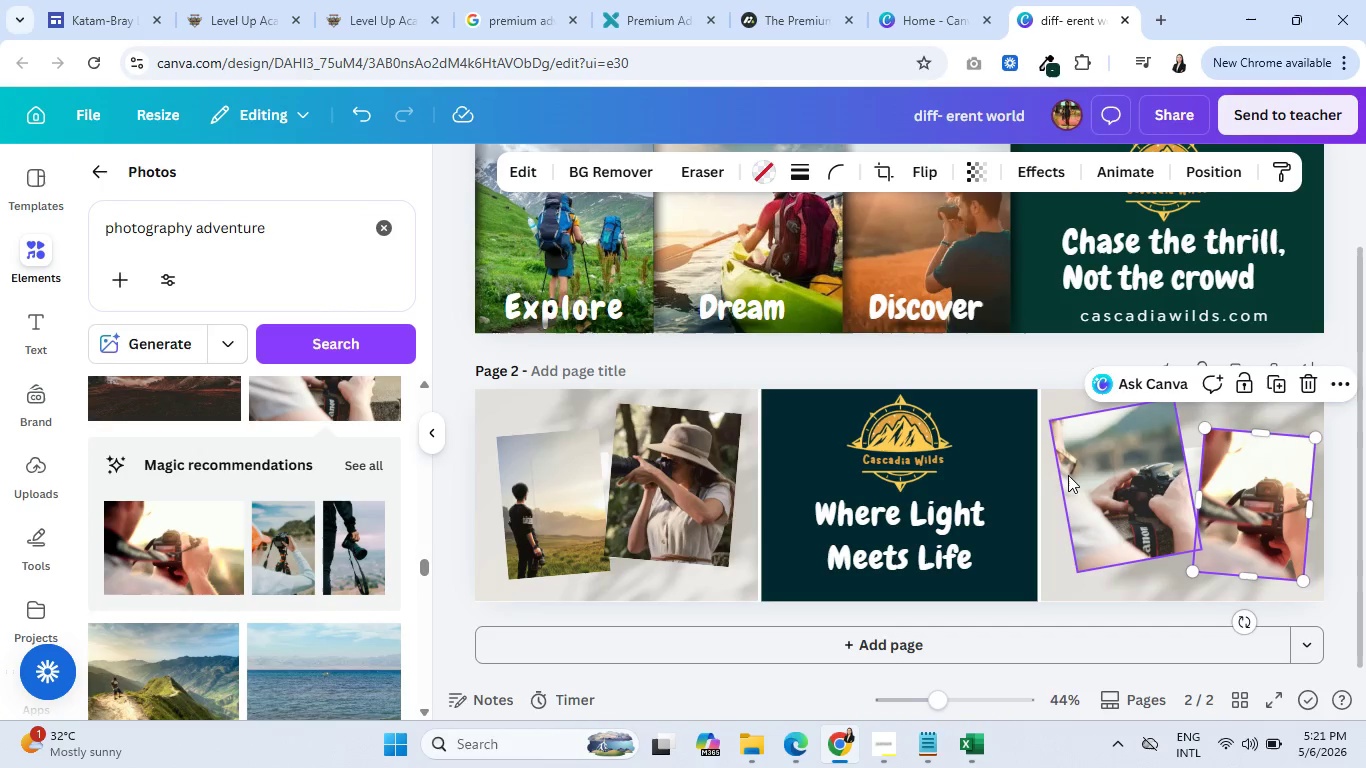 
left_click([1124, 464])
 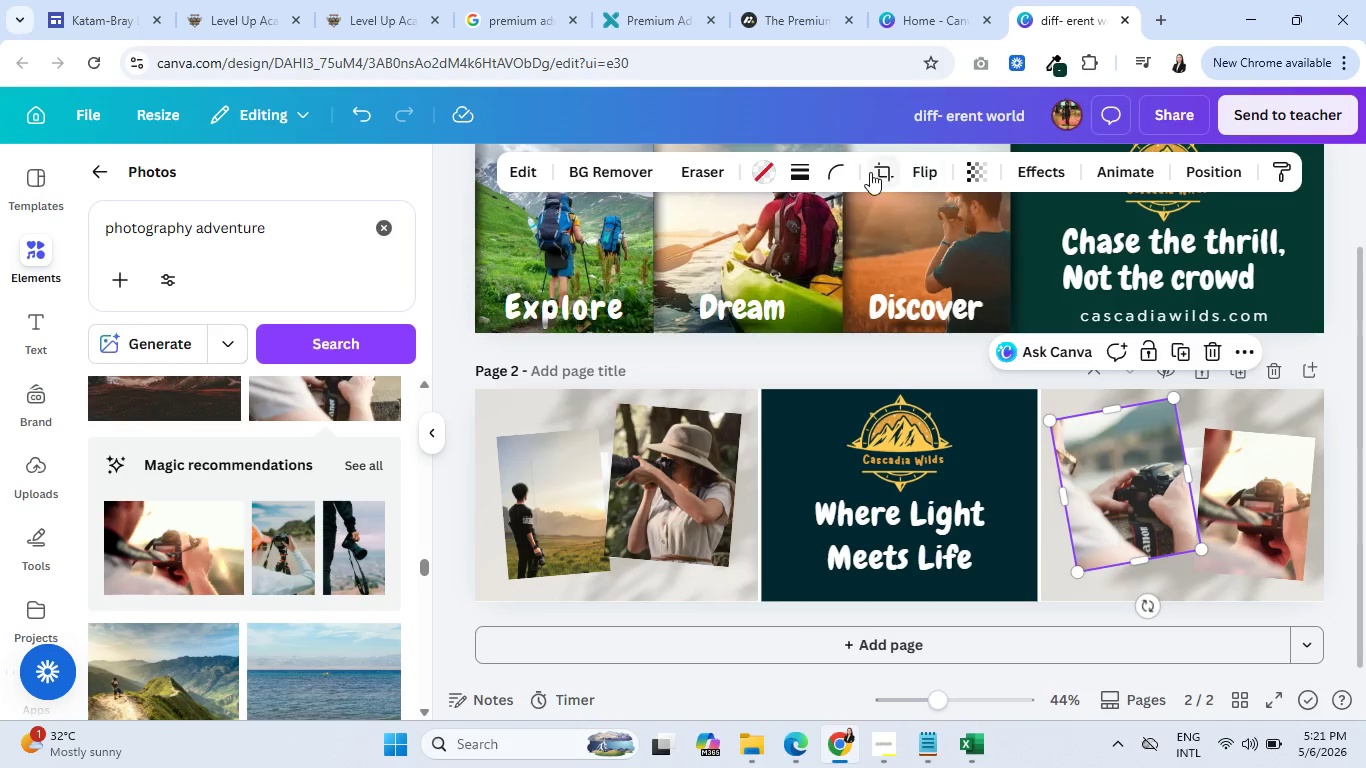 
left_click([869, 171])
 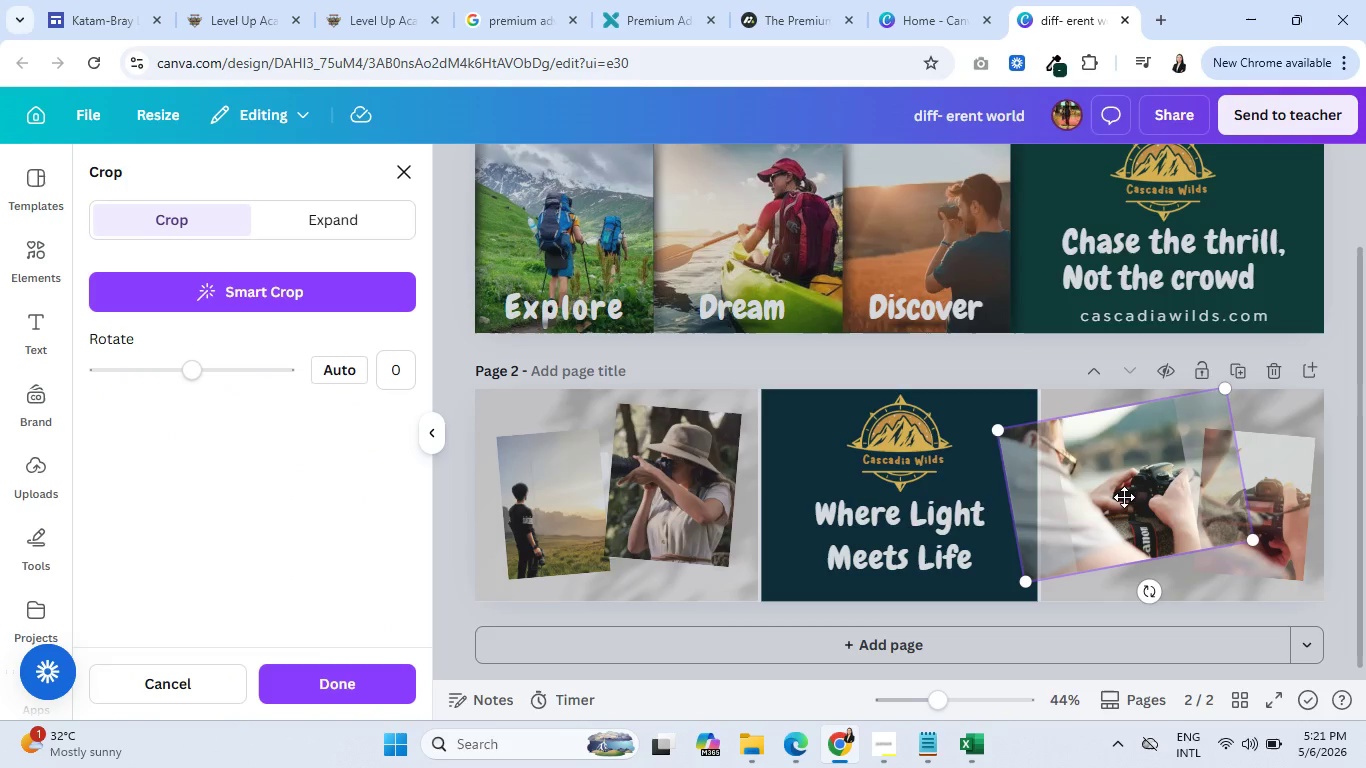 
left_click_drag(start_coordinate=[1121, 497], to_coordinate=[1138, 495])
 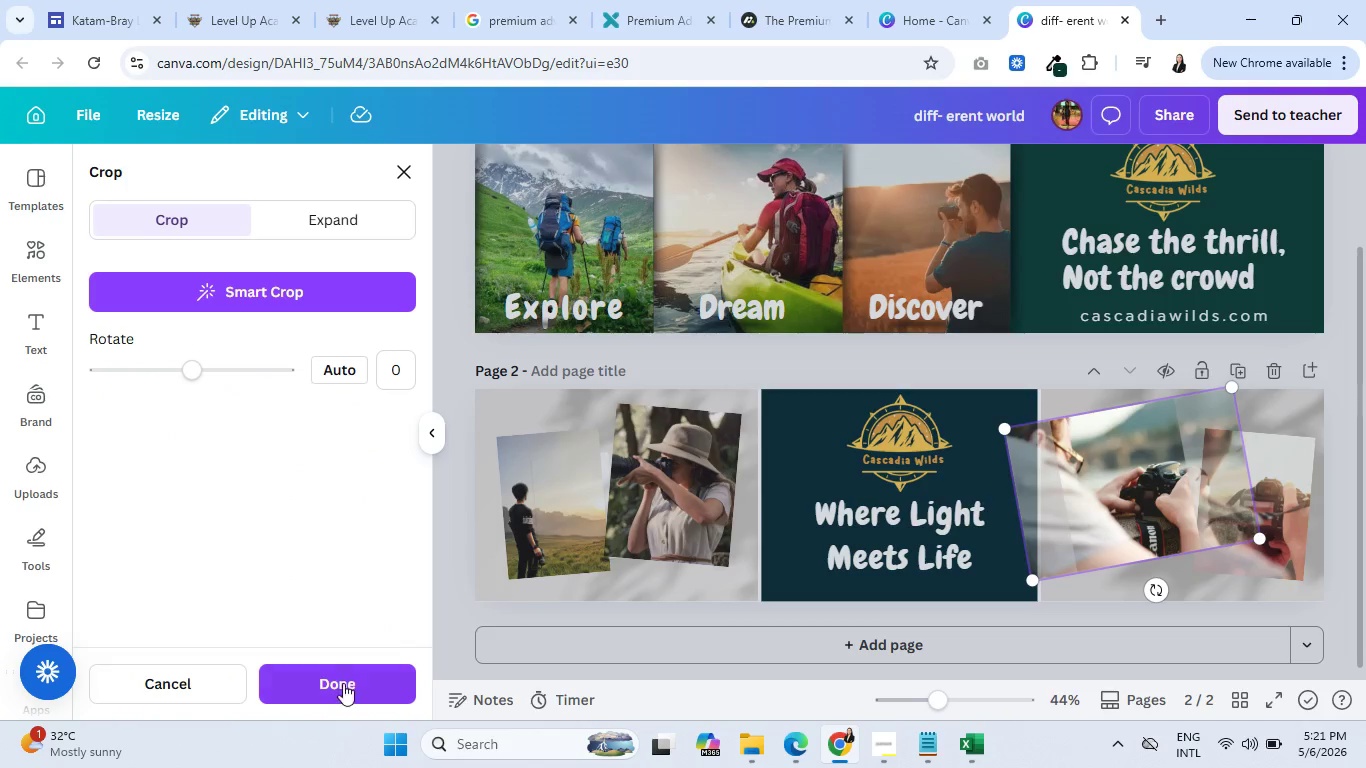 
left_click([343, 681])
 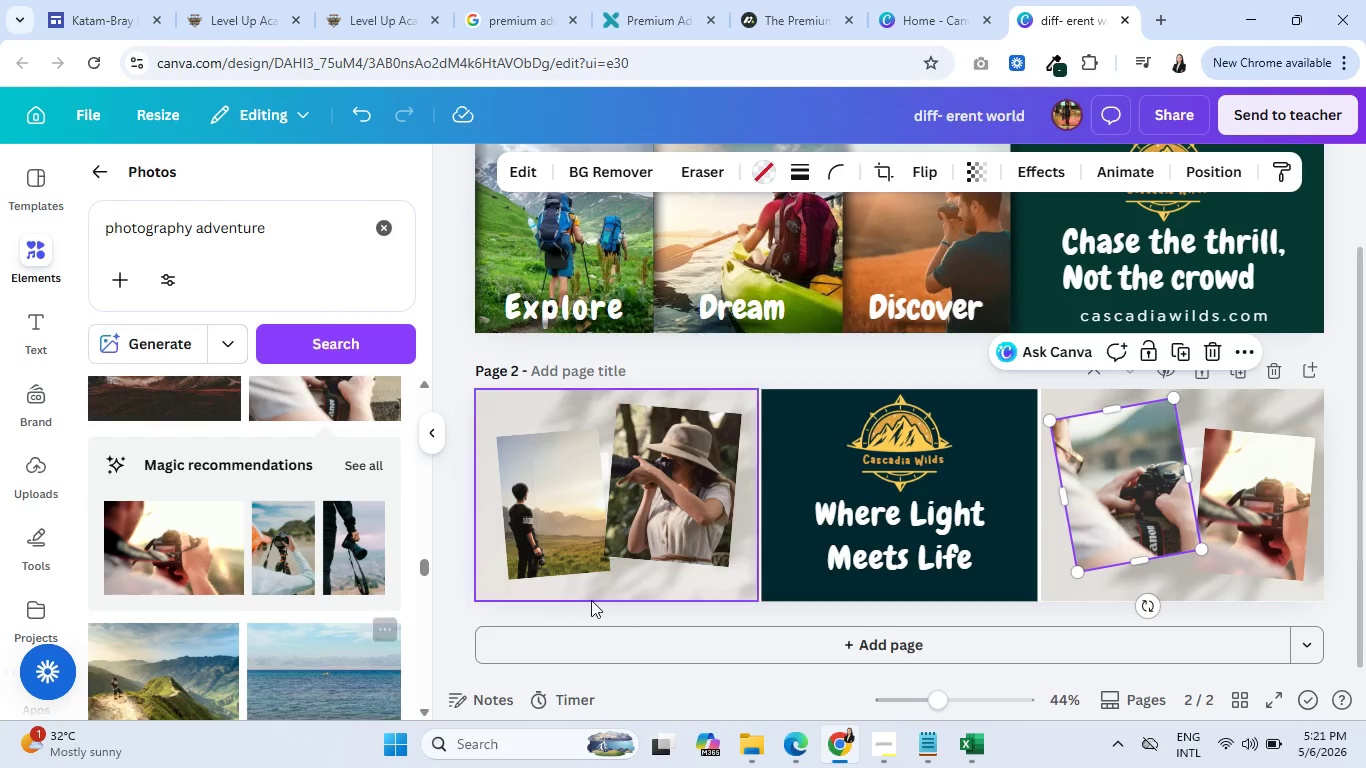 
left_click([626, 591])
 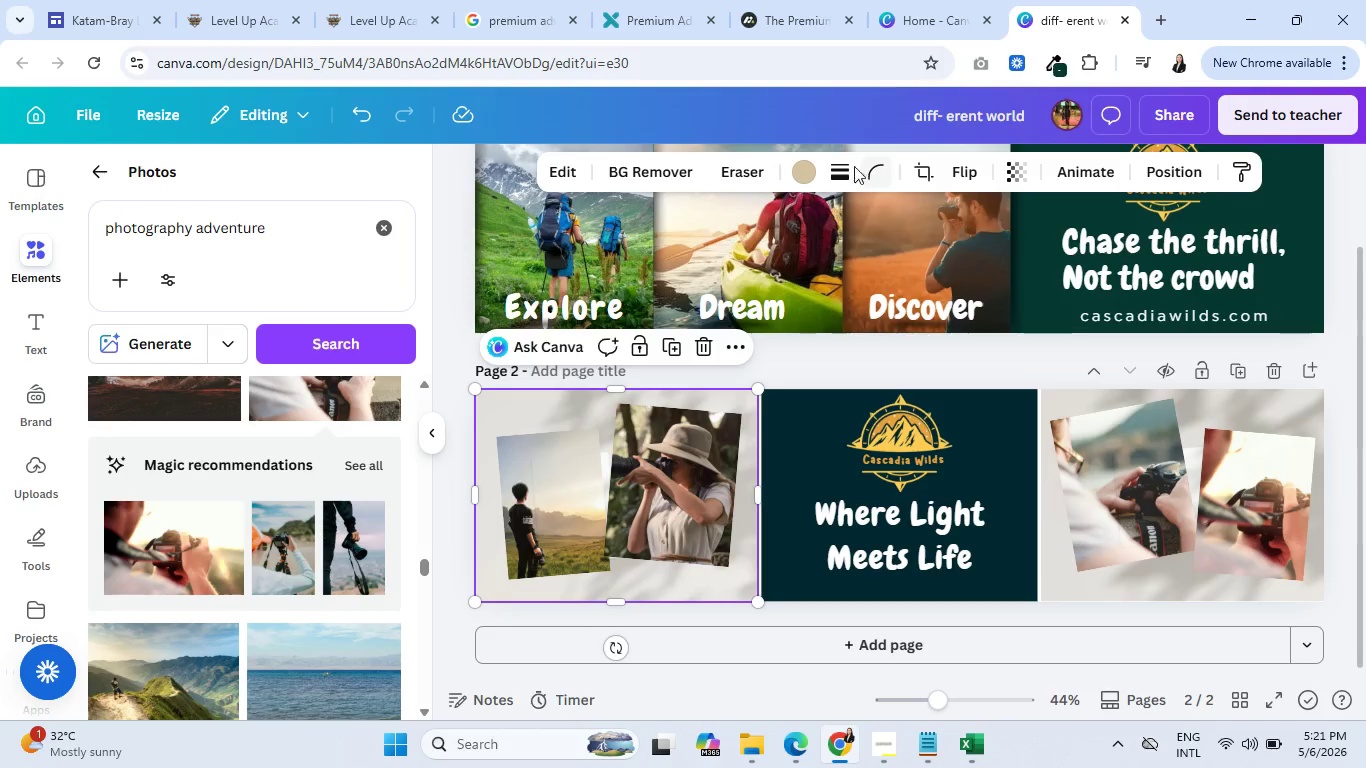 
left_click([811, 169])
 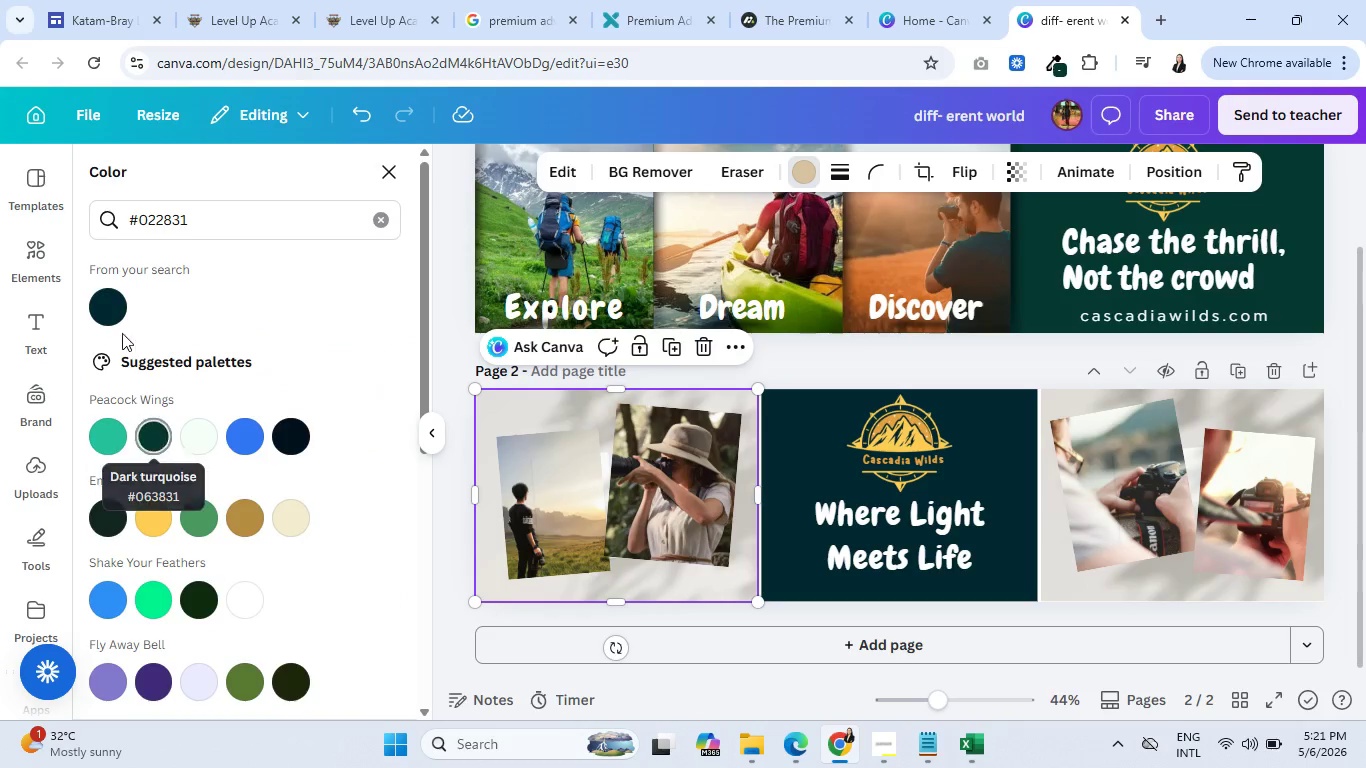 
left_click([114, 308])
 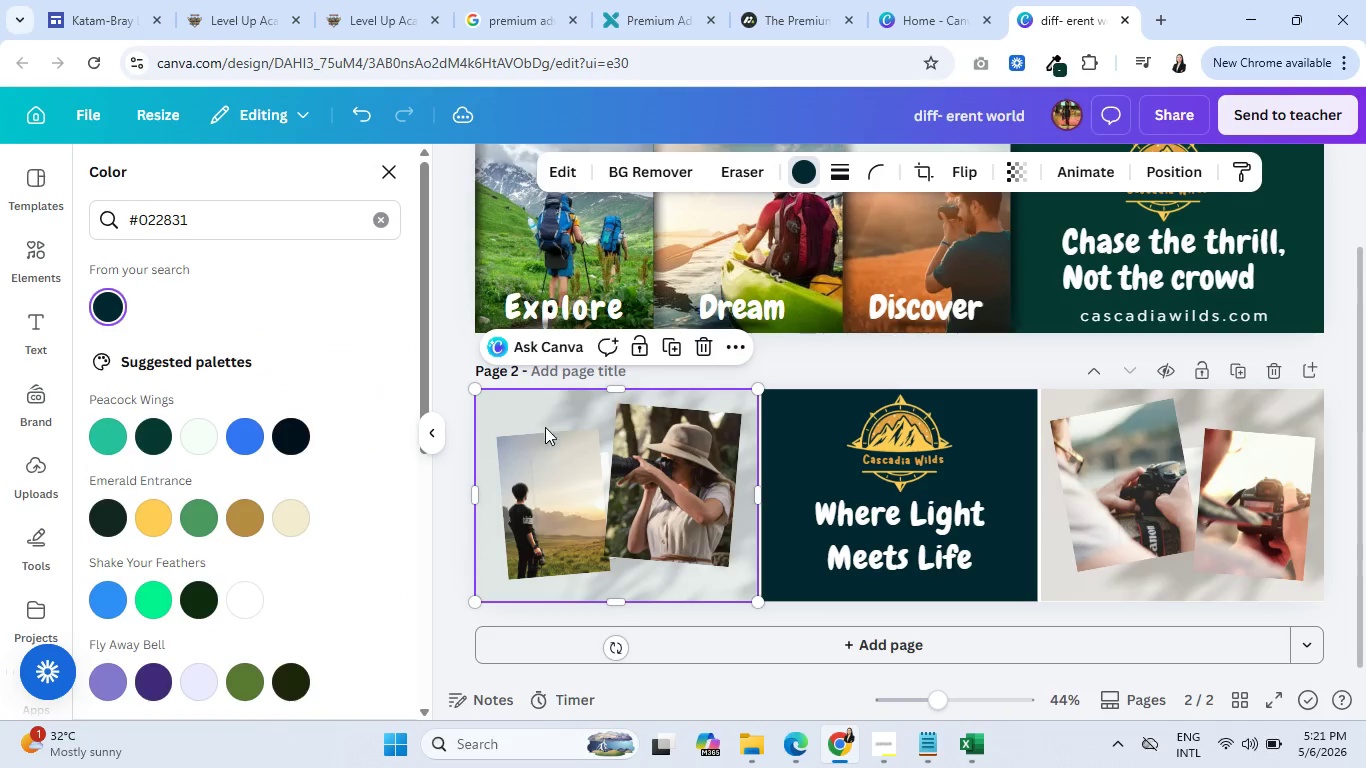 
wait(5.16)
 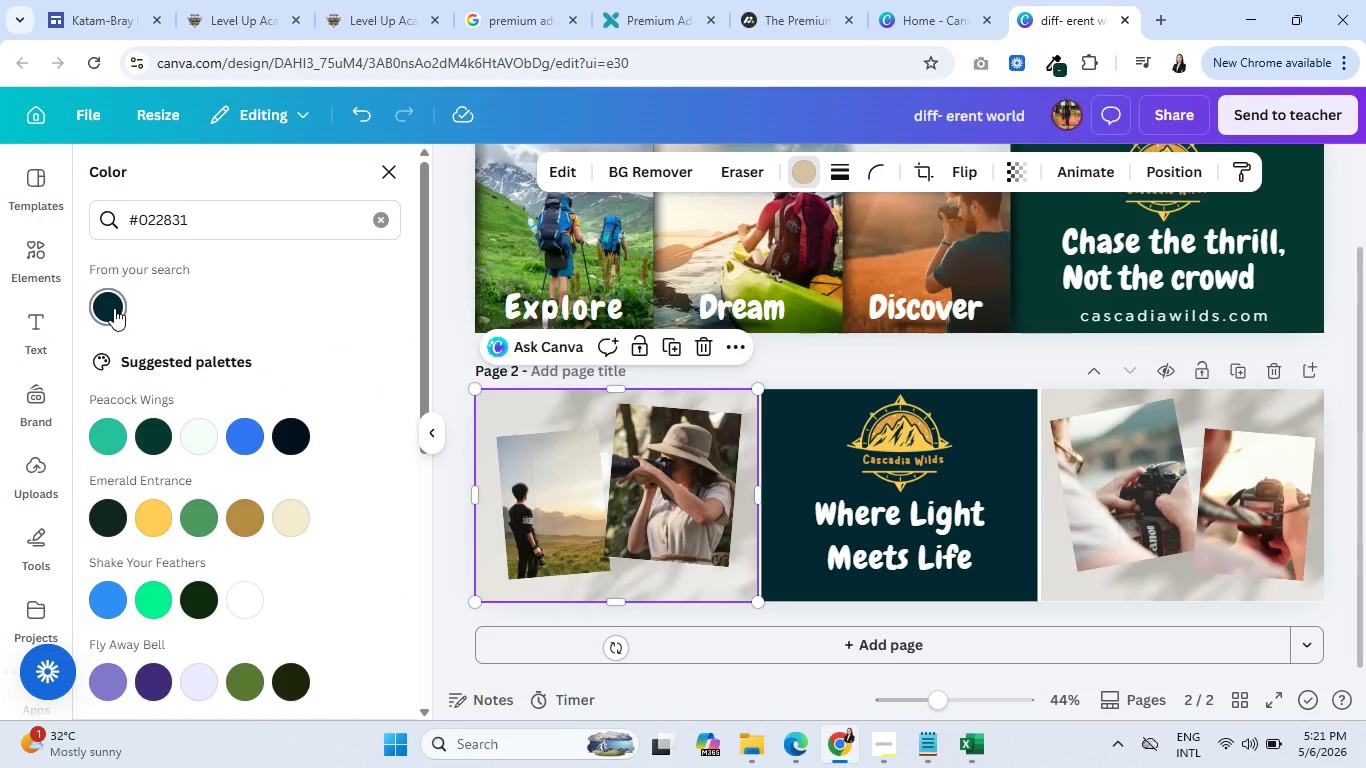 
left_click([1081, 588])
 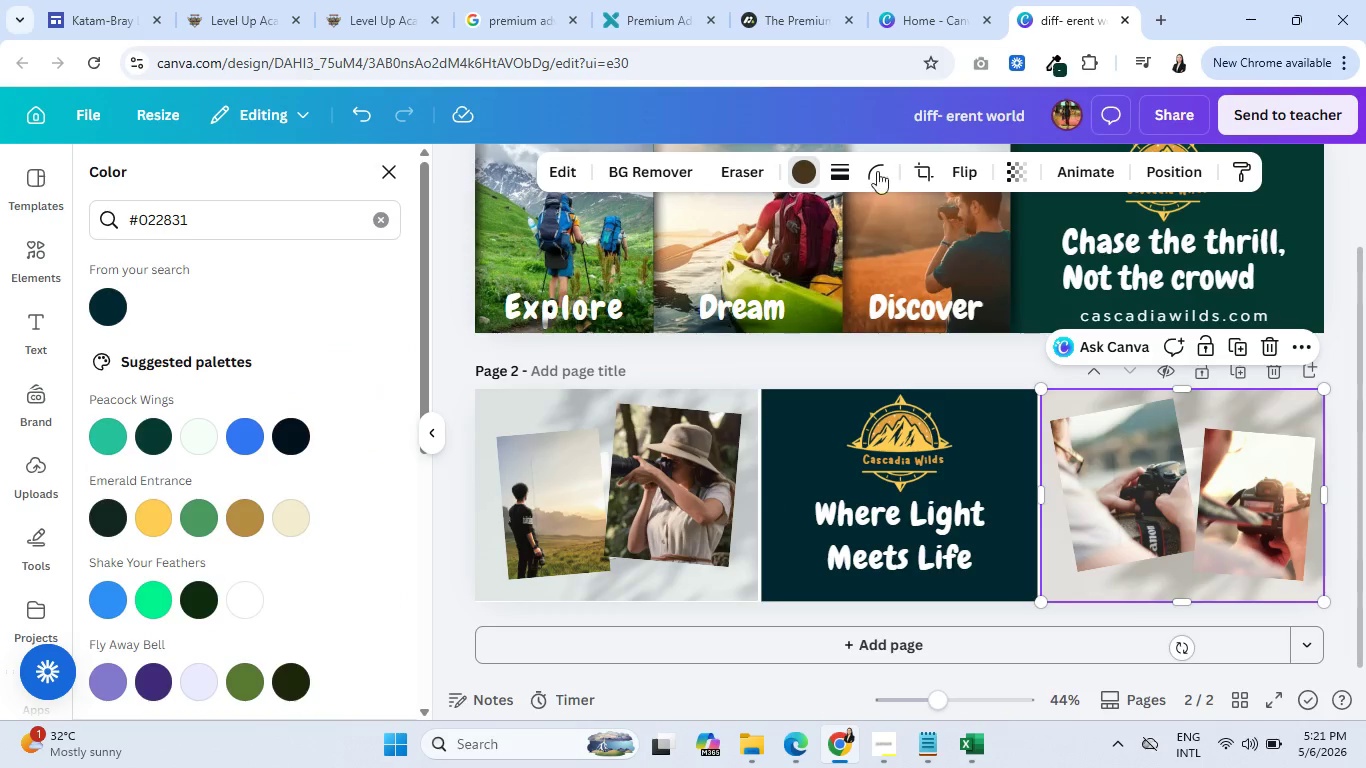 
left_click([810, 174])
 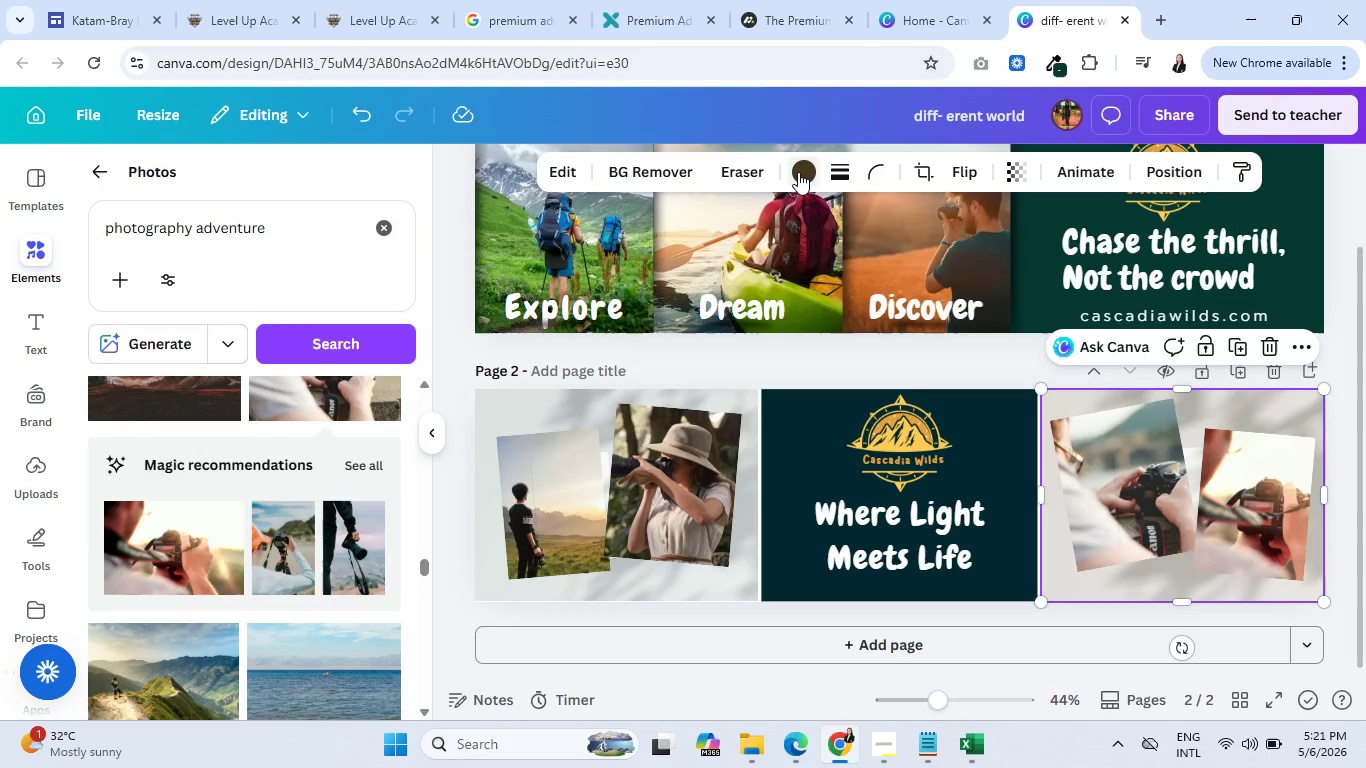 
left_click([798, 172])
 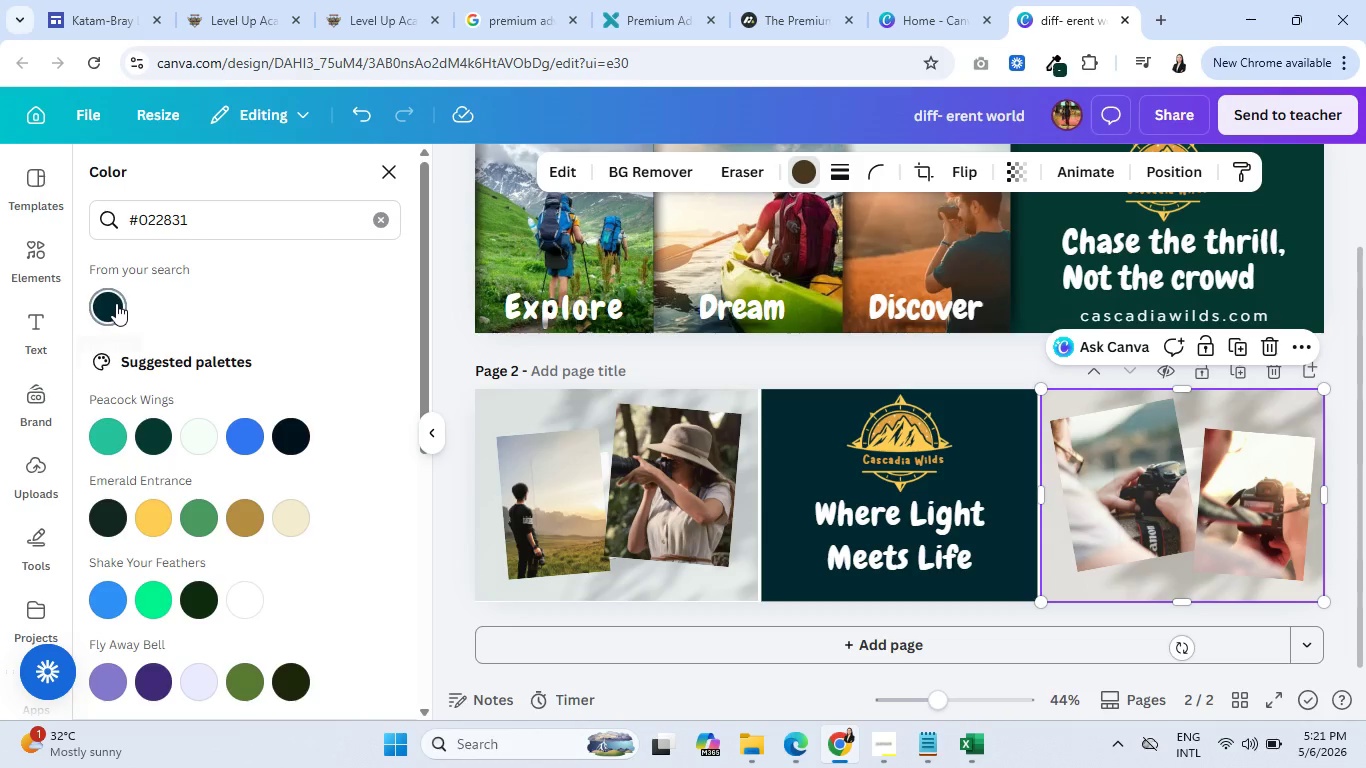 
left_click([116, 303])
 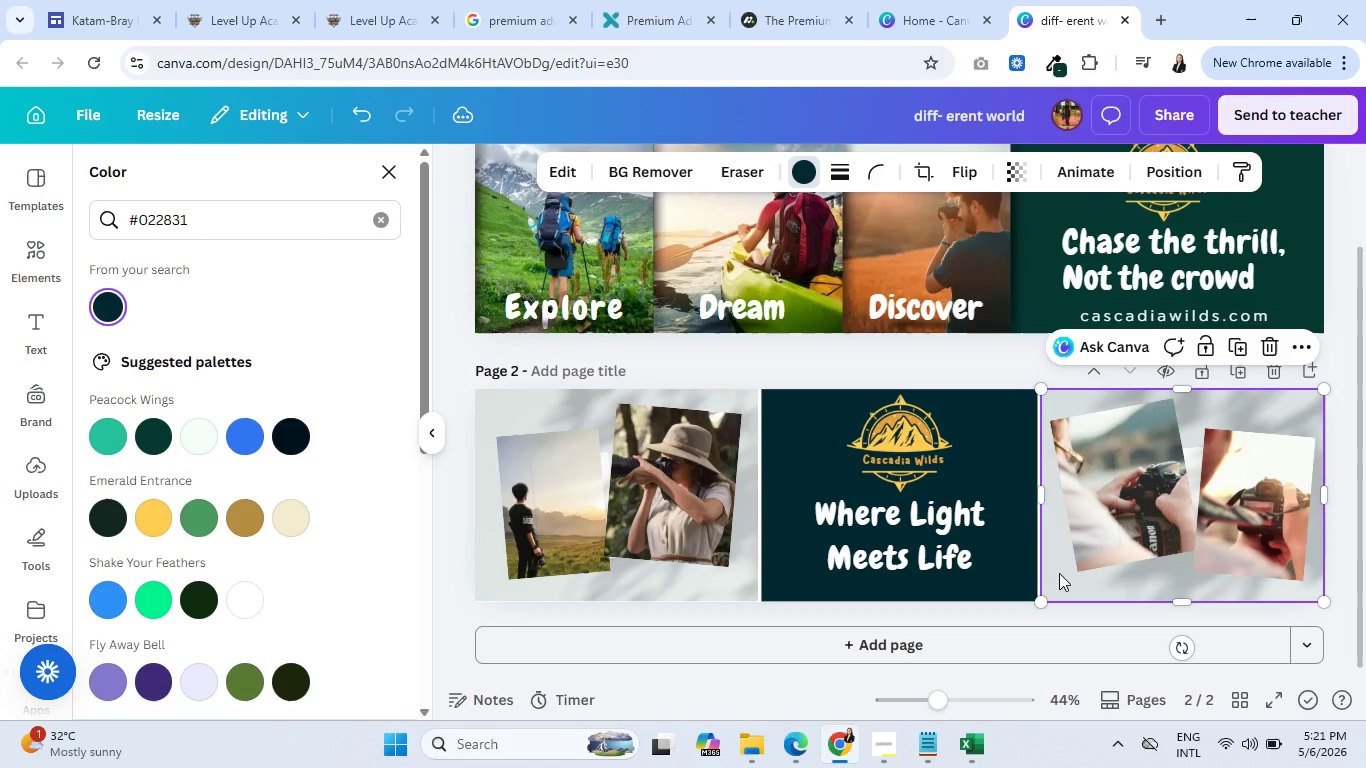 
wait(8.28)
 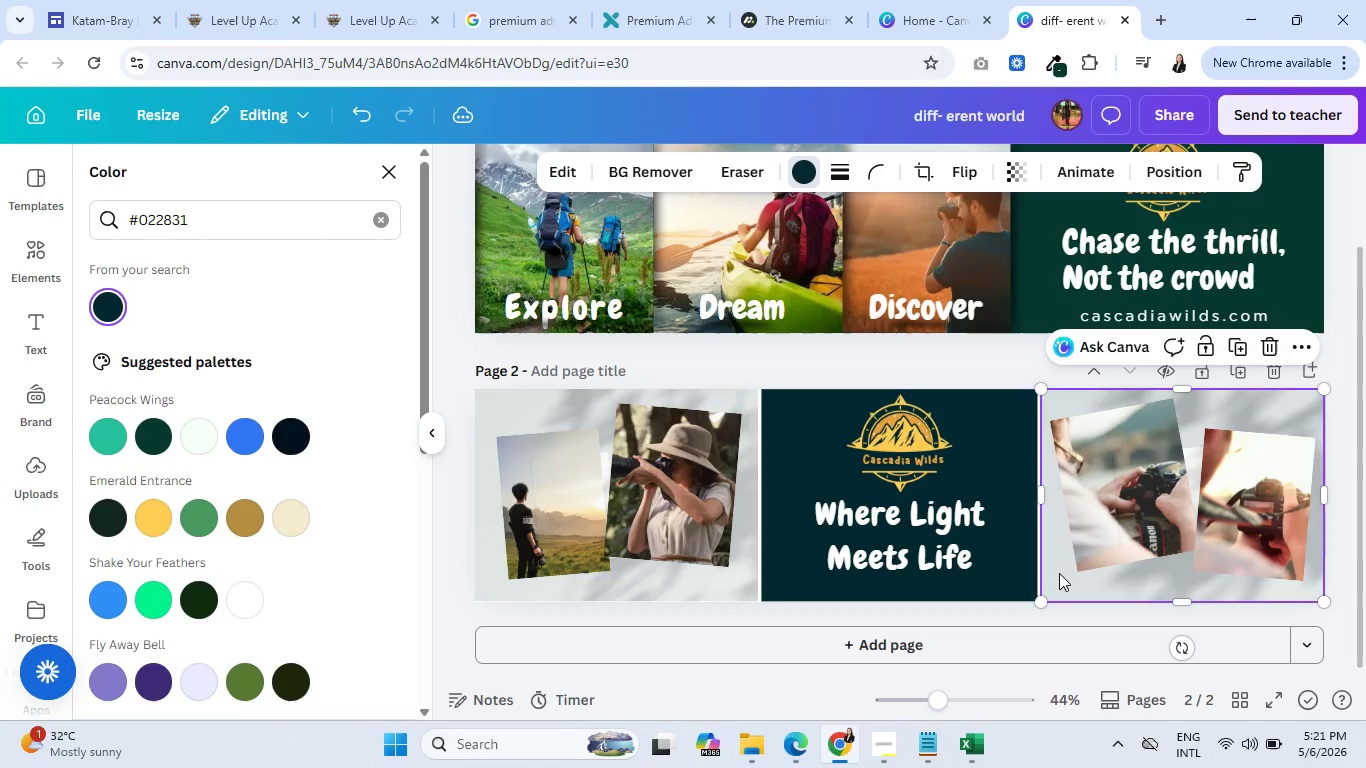 
left_click([765, 612])